 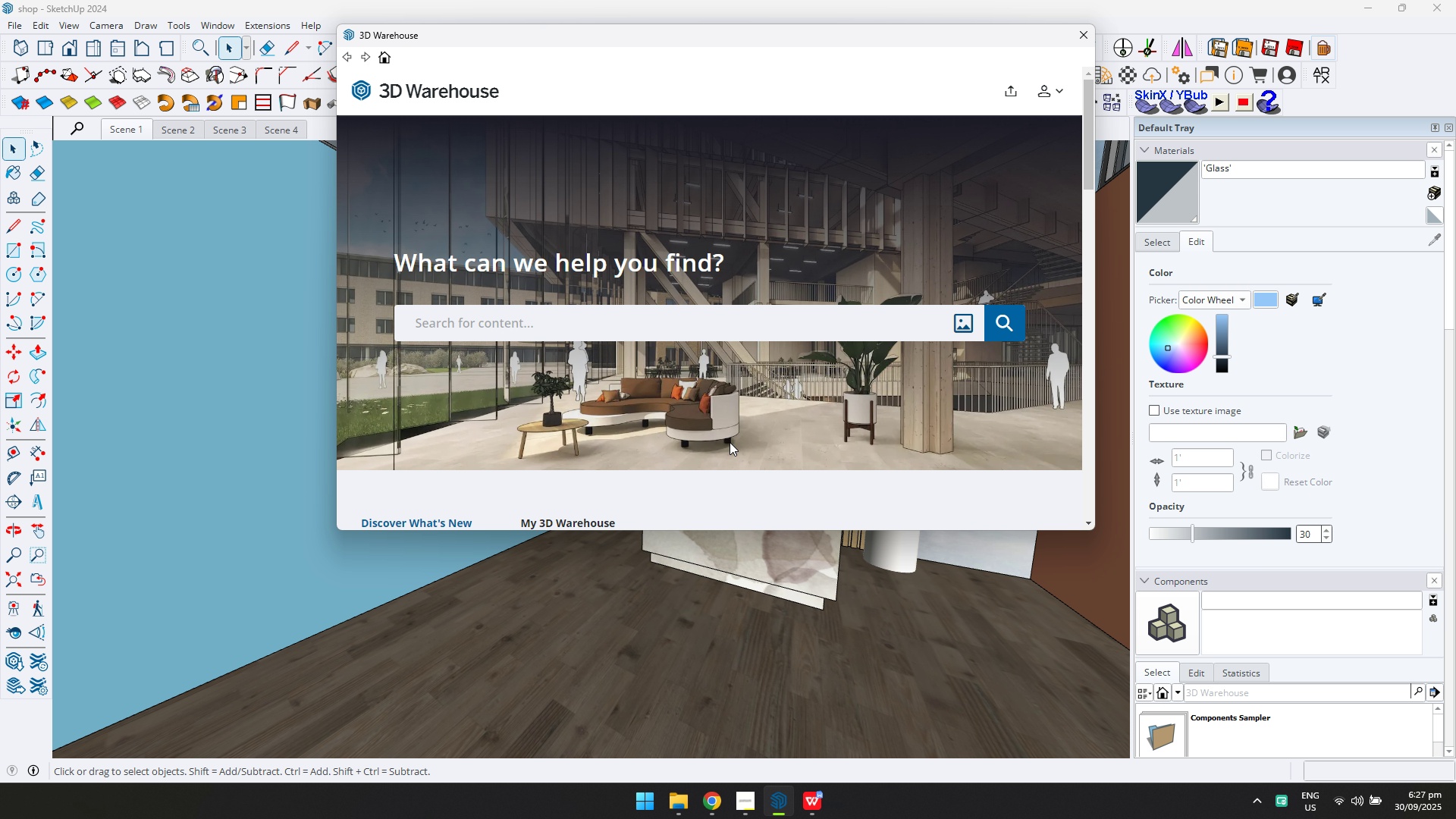 
key(Alt+Tab)
 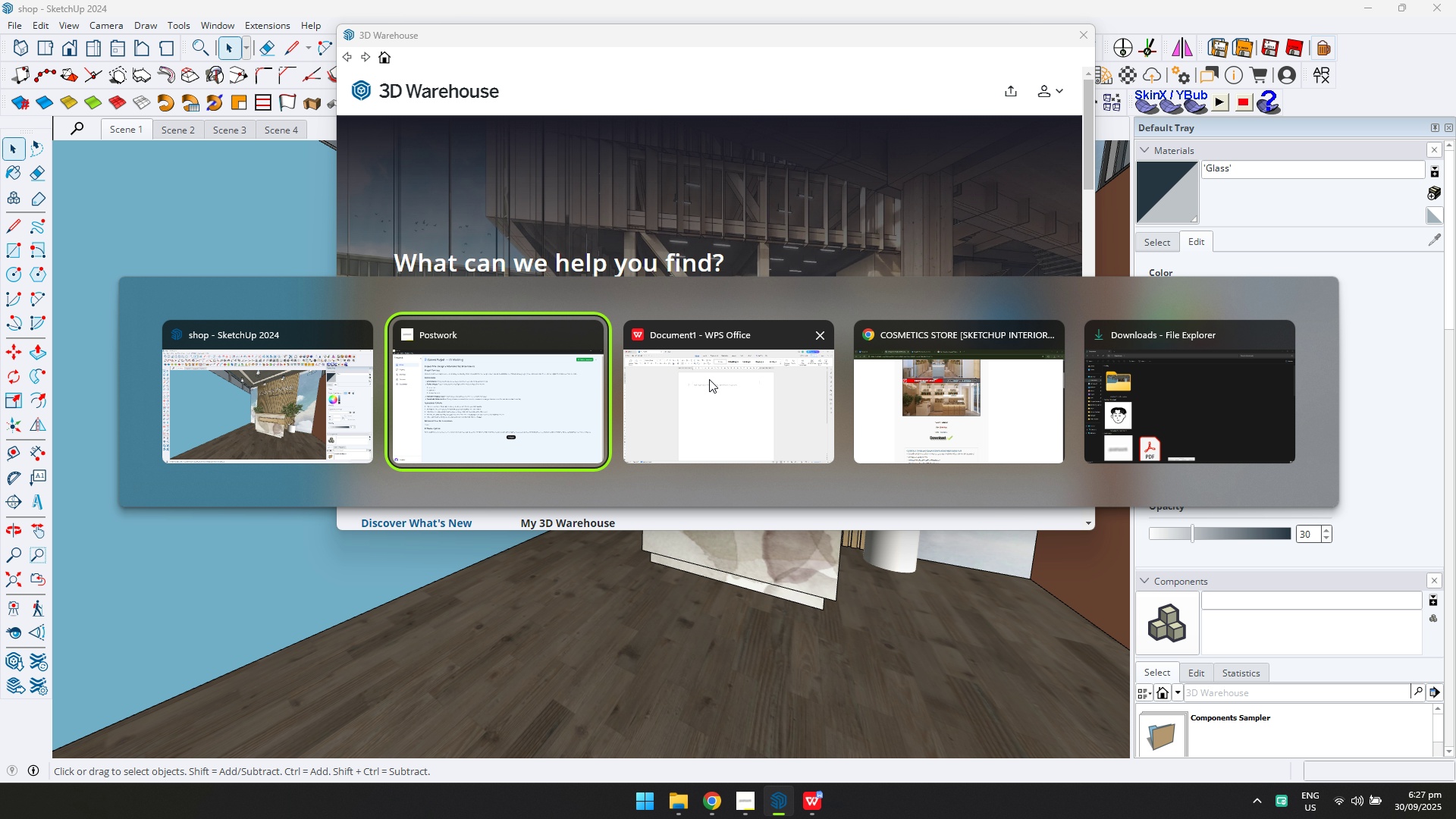 
left_click([709, 379])
 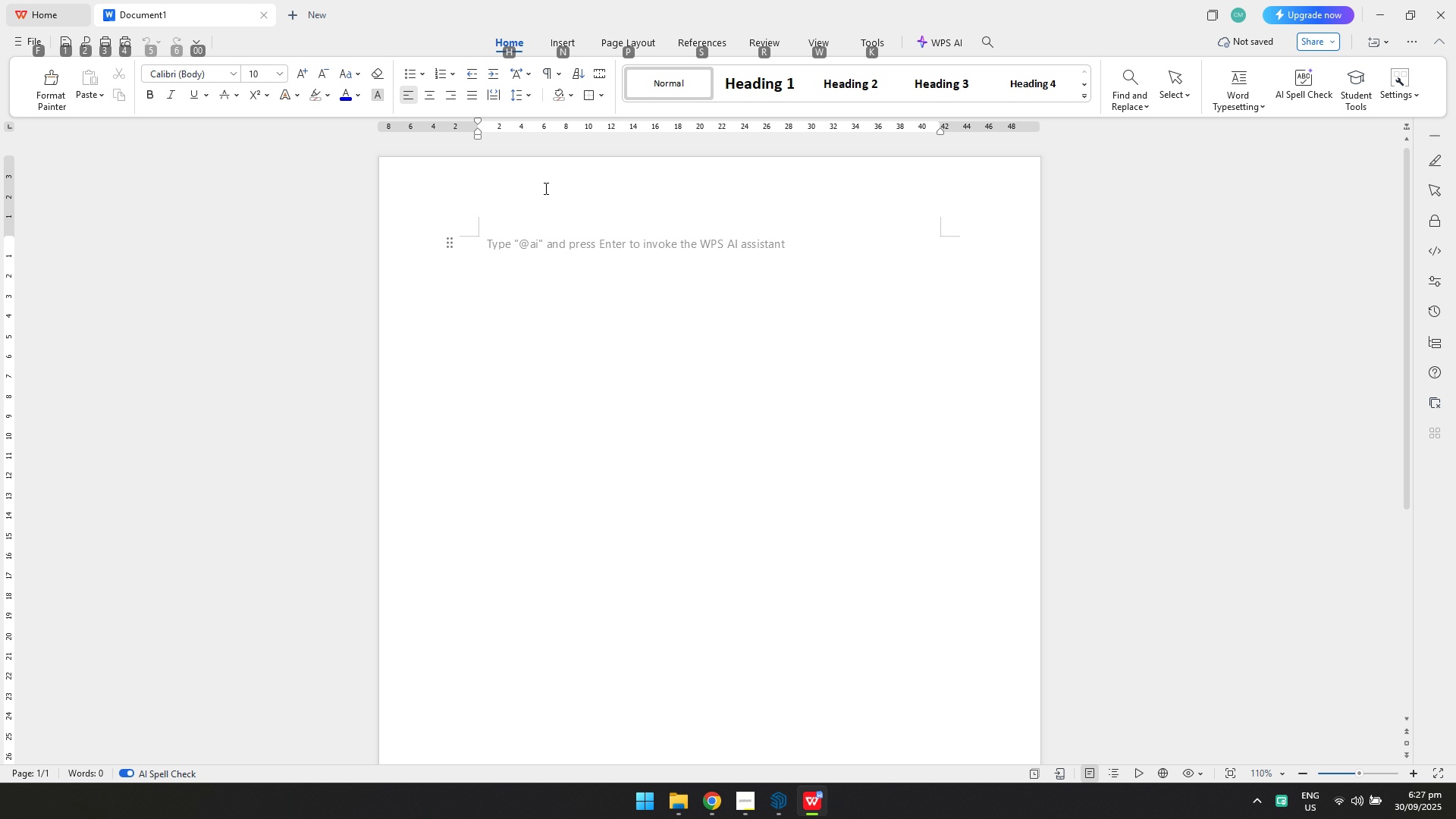 
type(SUSTAINABLE DESIGN )
key(Backspace)
type(S FOR THE PROJECT:)
 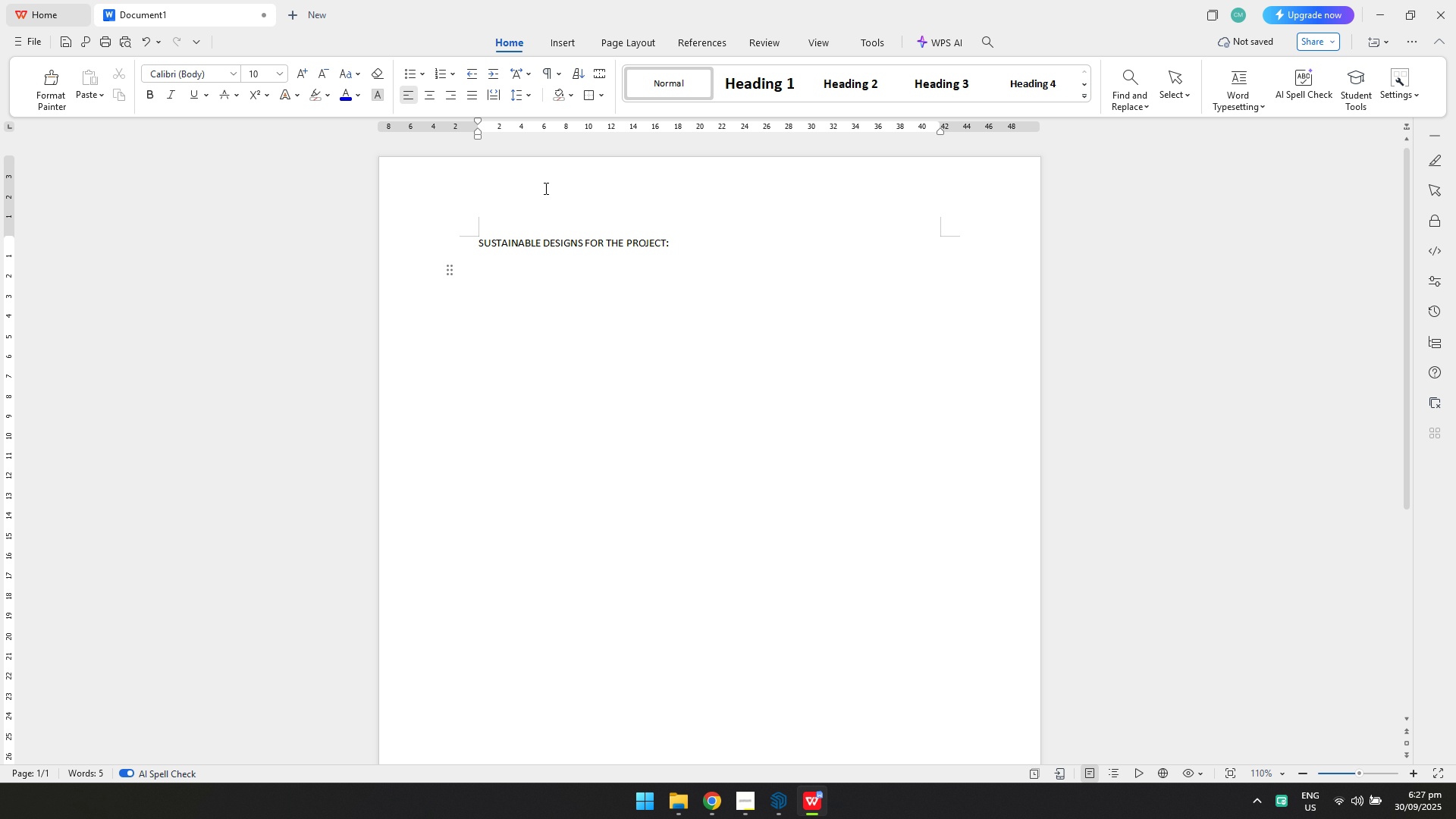 
 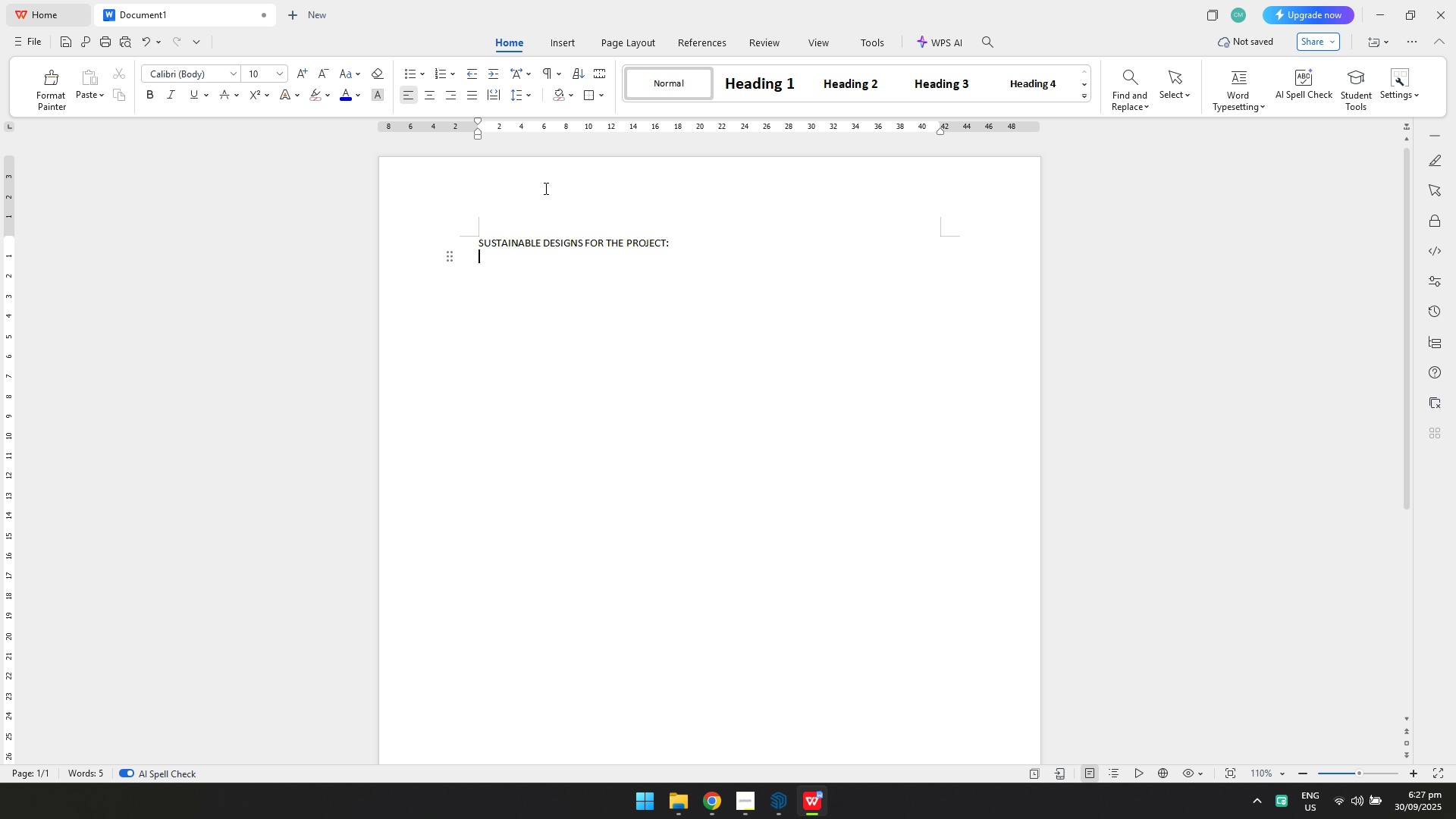 
key(Enter)
 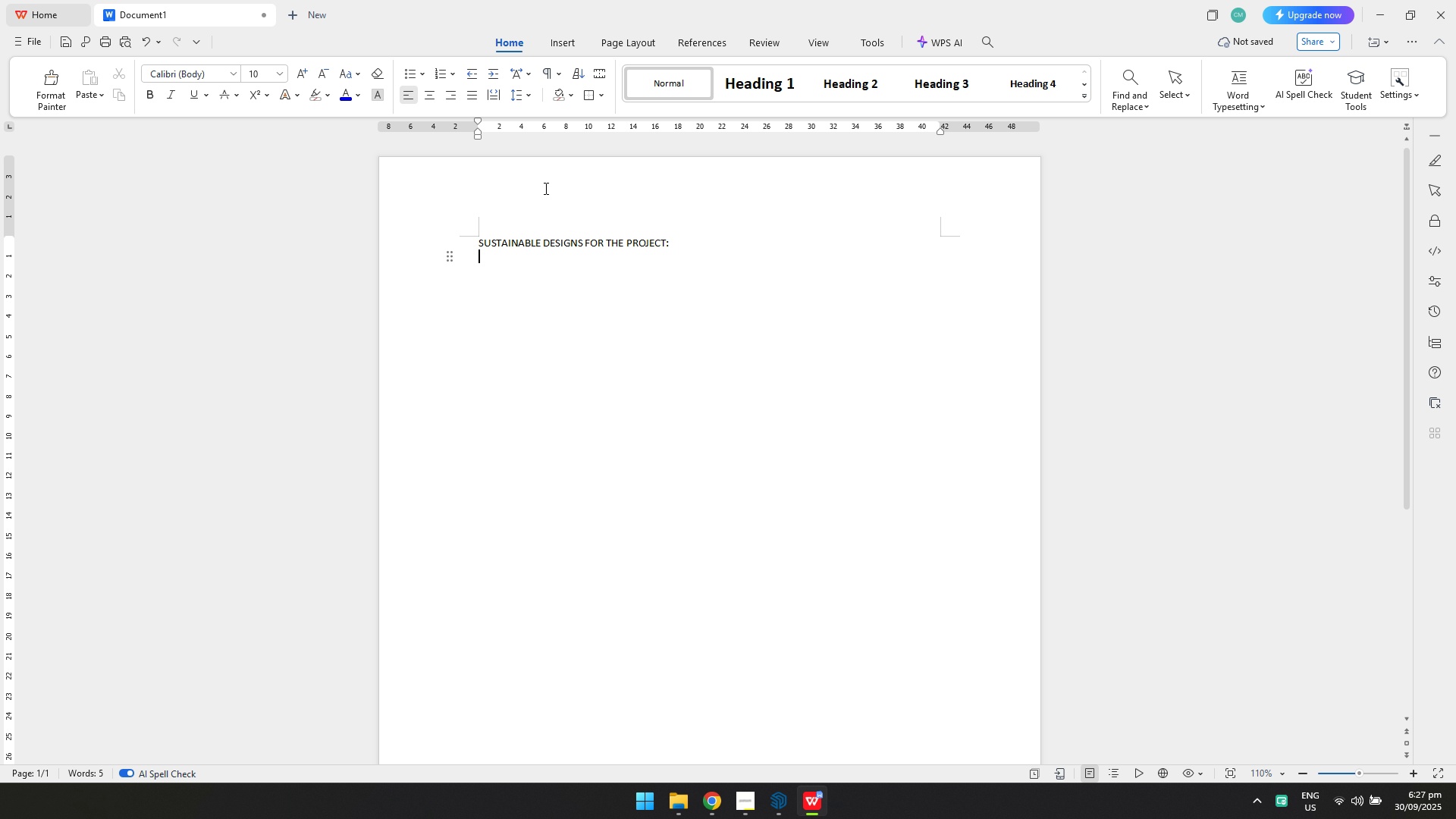 
key(Enter)
 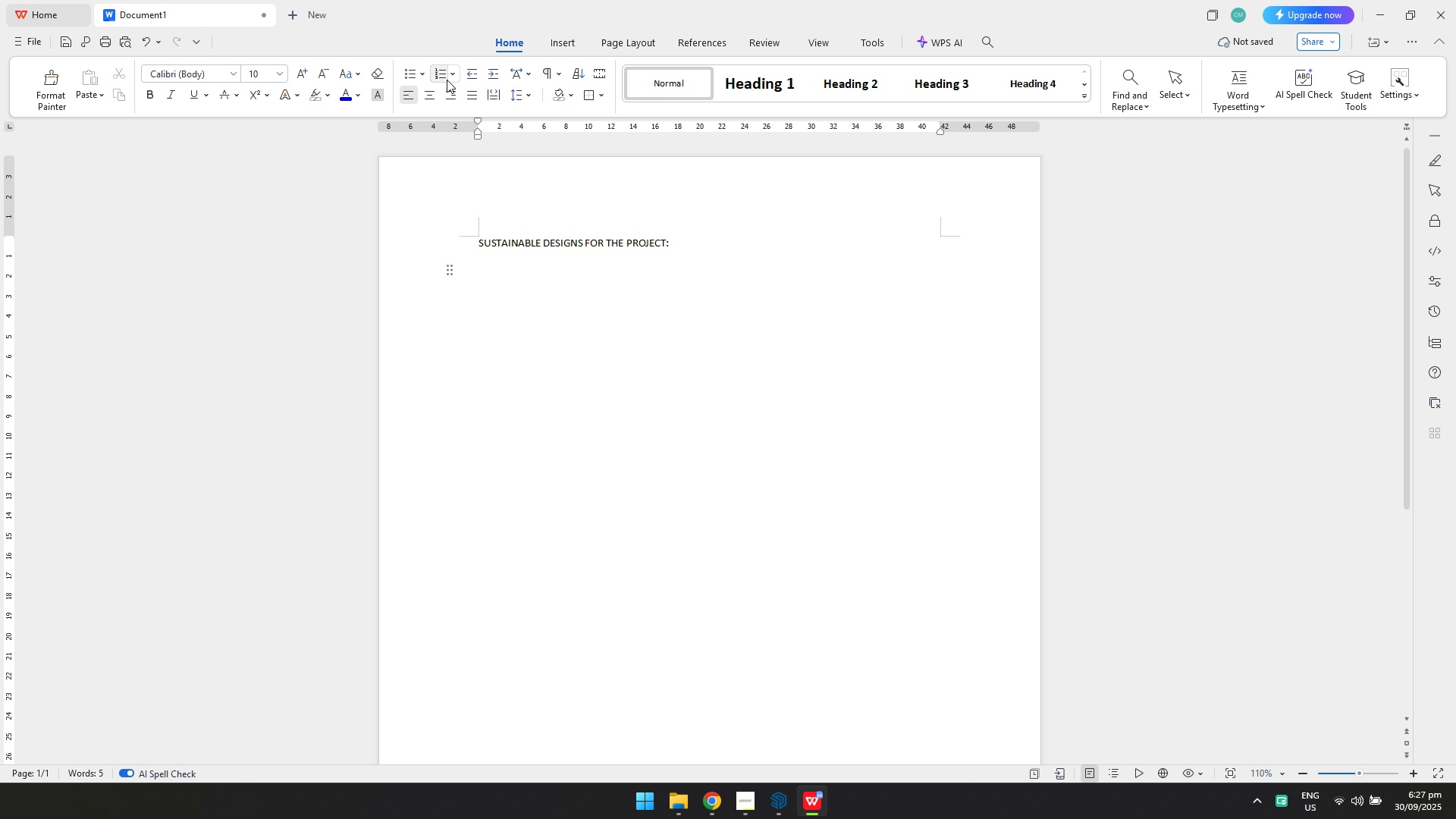 
type(cl)
key(Backspace)
key(Backspace)
type(CLERESTORRY )
key(Backspace)
key(Backspace)
key(Backspace)
type(Y WIONDOWS)
key(Backspace)
key(Backspace)
key(Backspace)
key(Backspace)
key(Backspace)
key(Backspace)
type(NDOWS)
 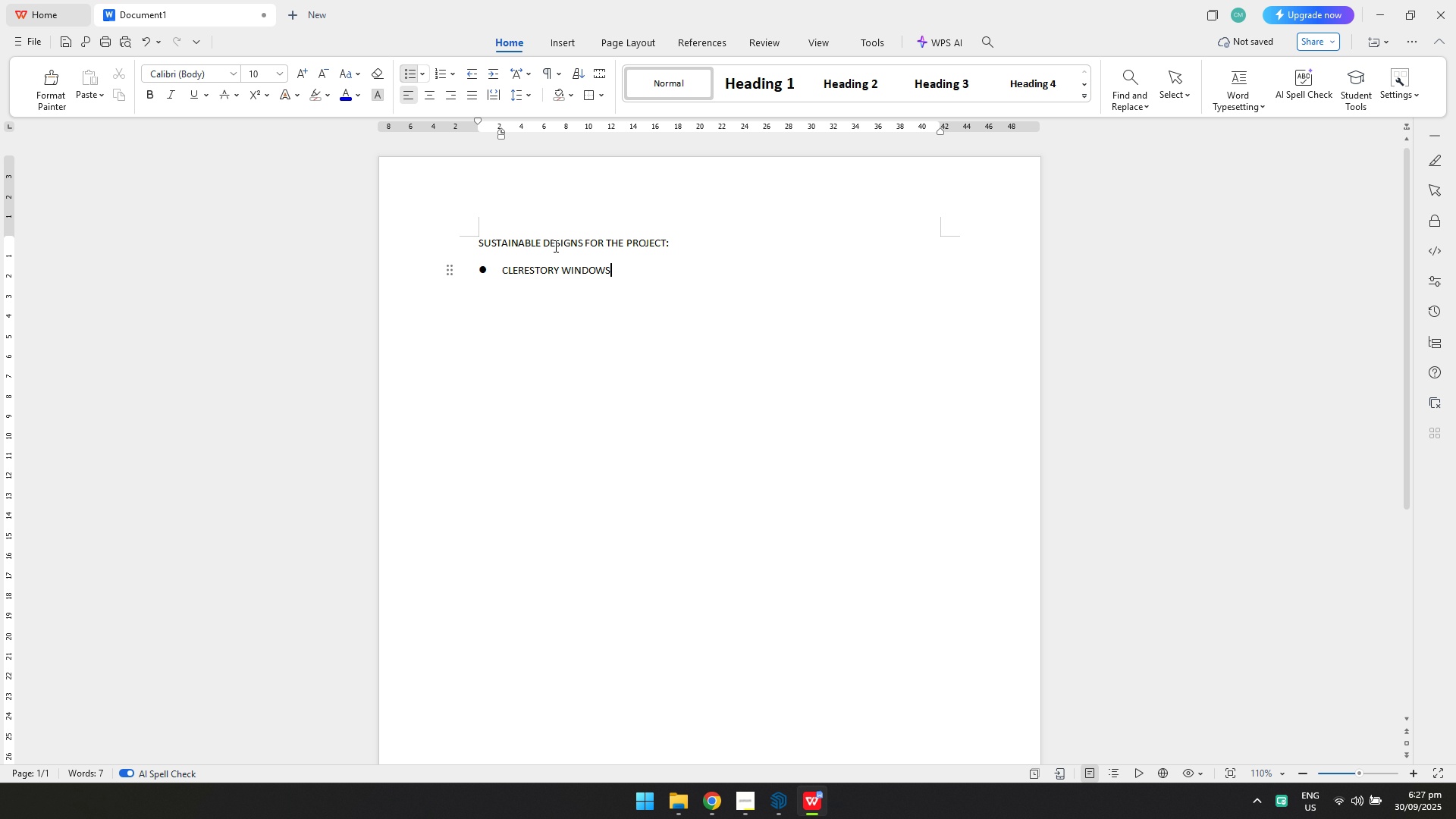 
key(Enter)
 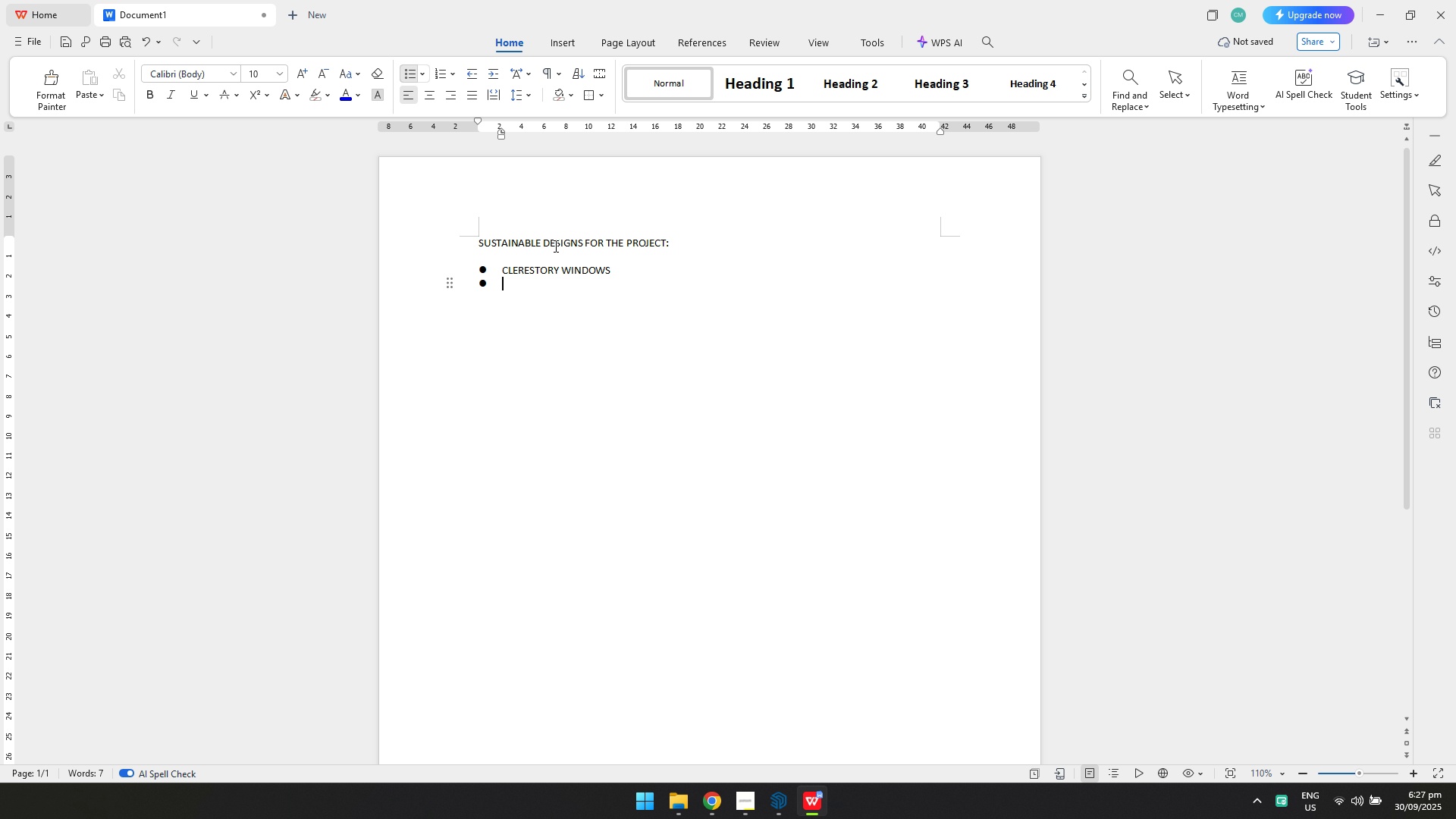 
type(LIGHT AMBIANCE OF COLORS)
 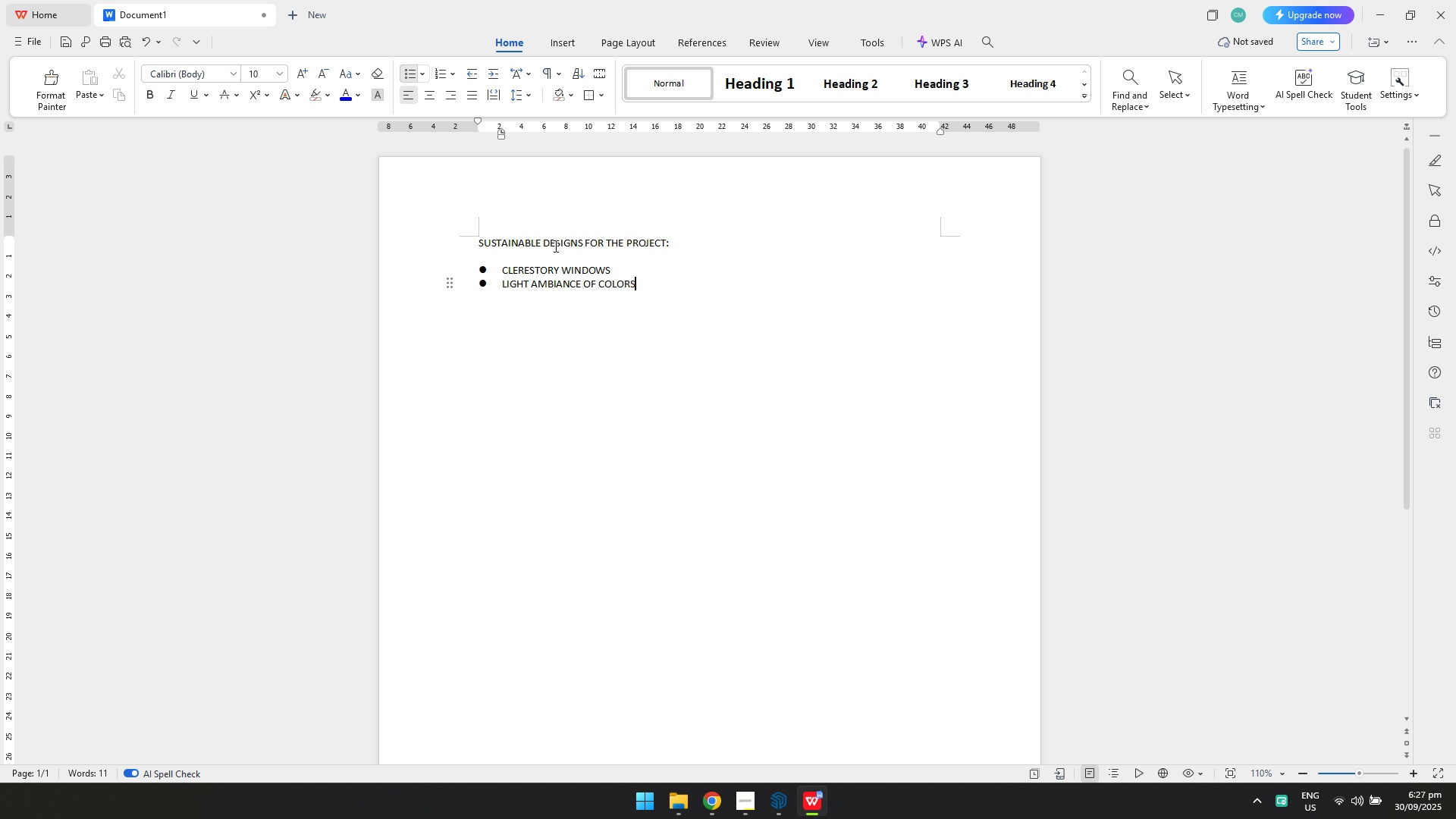 
key(Enter)
 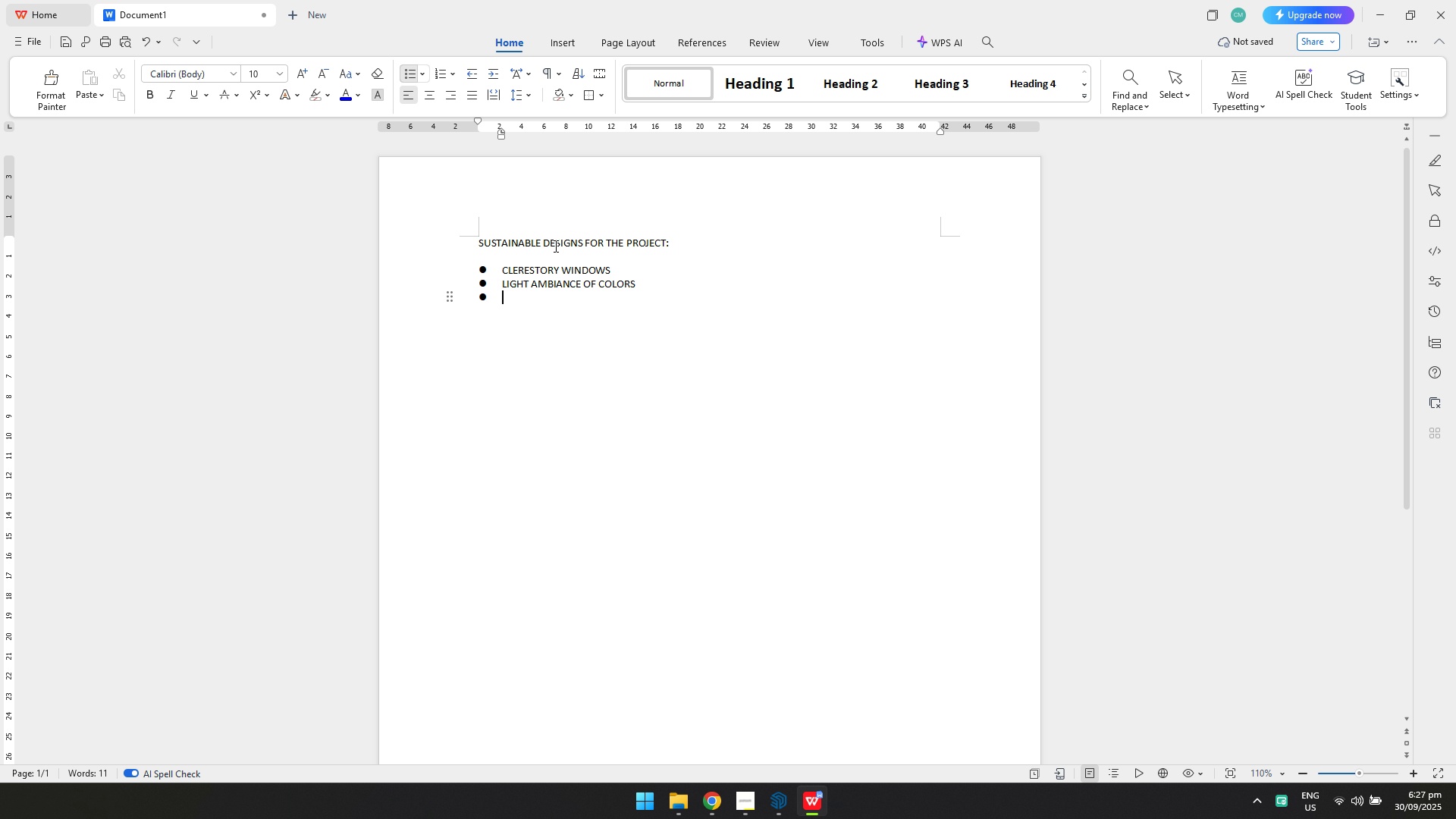 
key(Alt+AltLeft)
 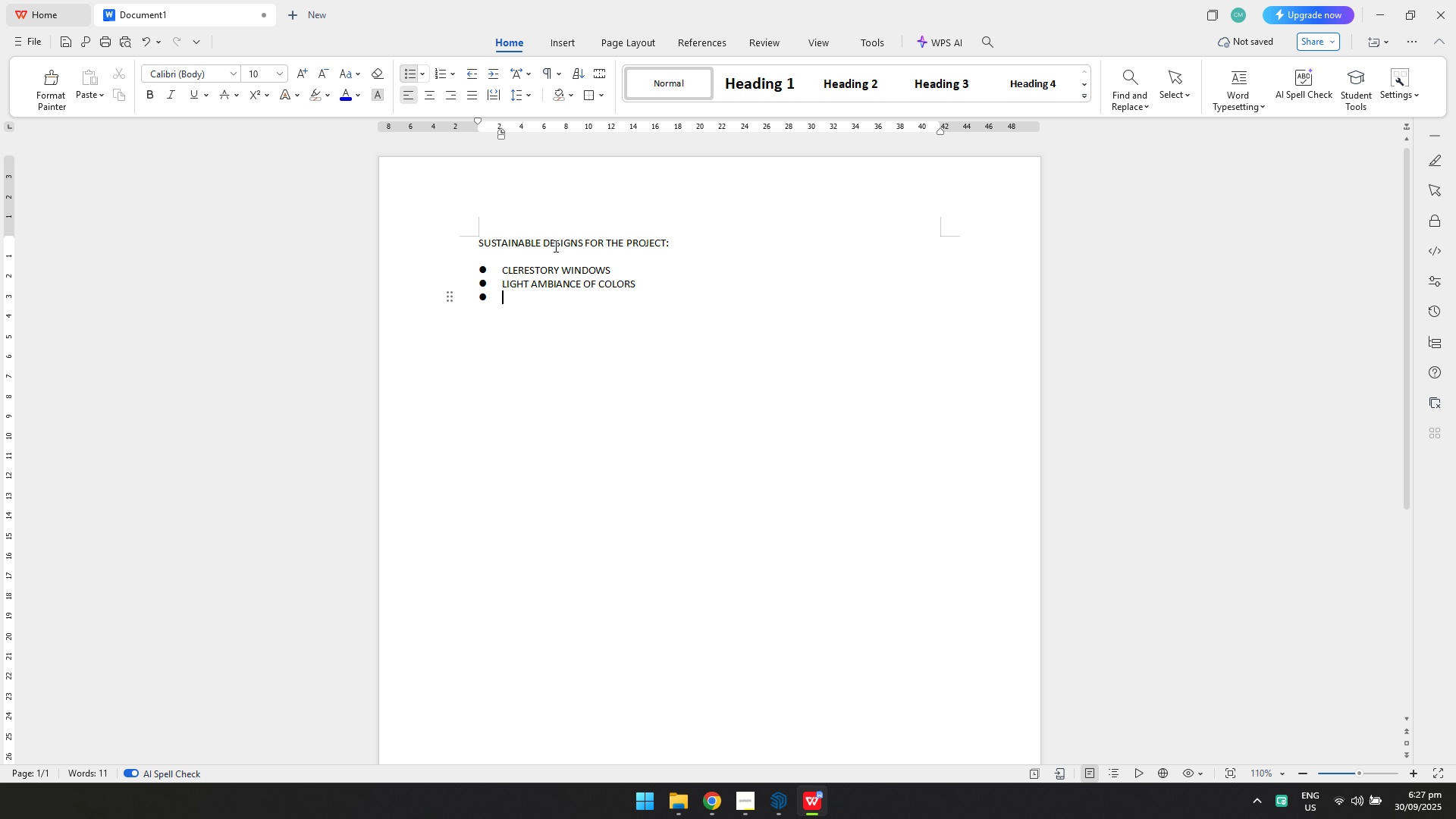 
key(Alt+Tab)
 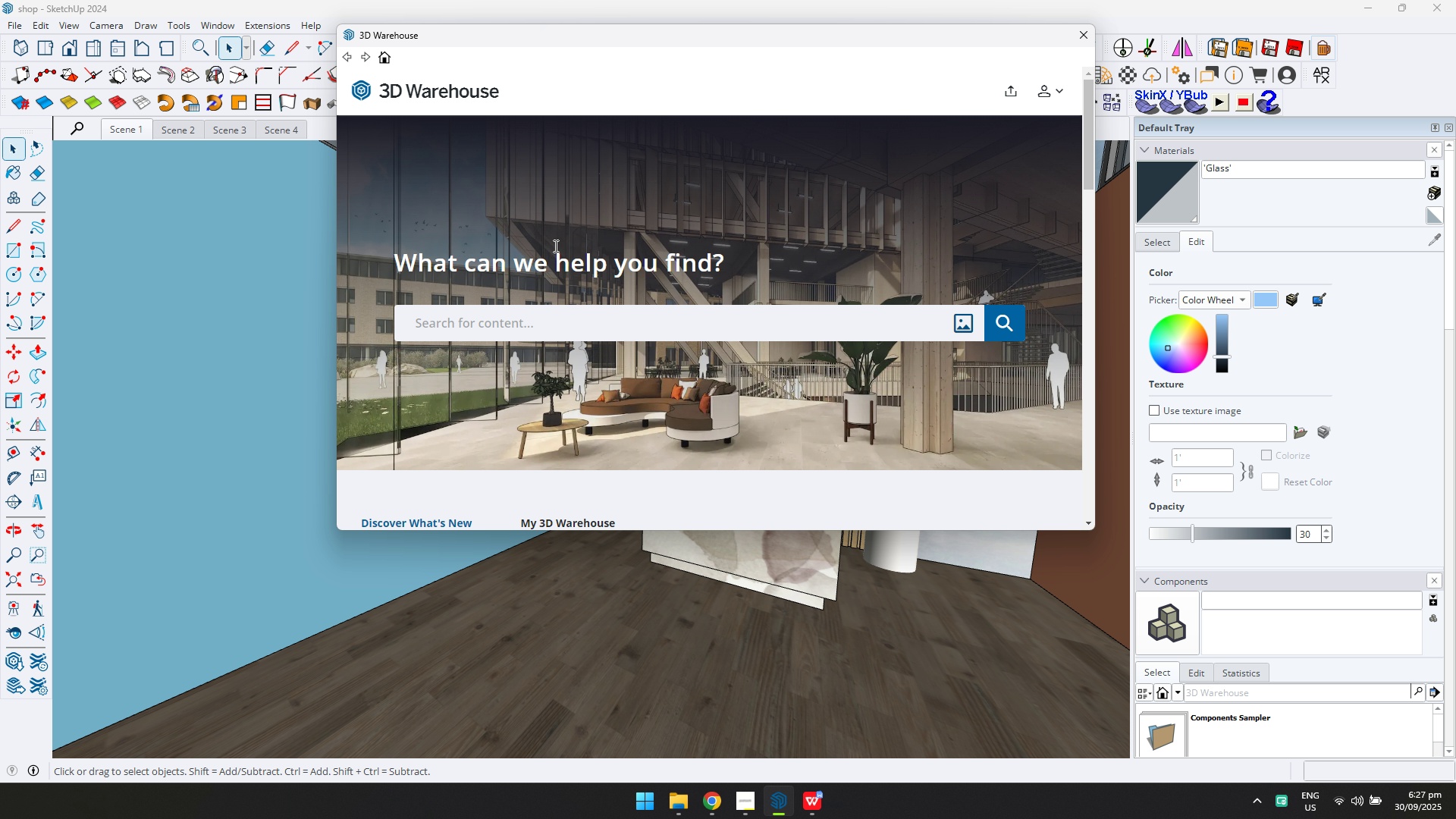 
key(Alt+Tab)
 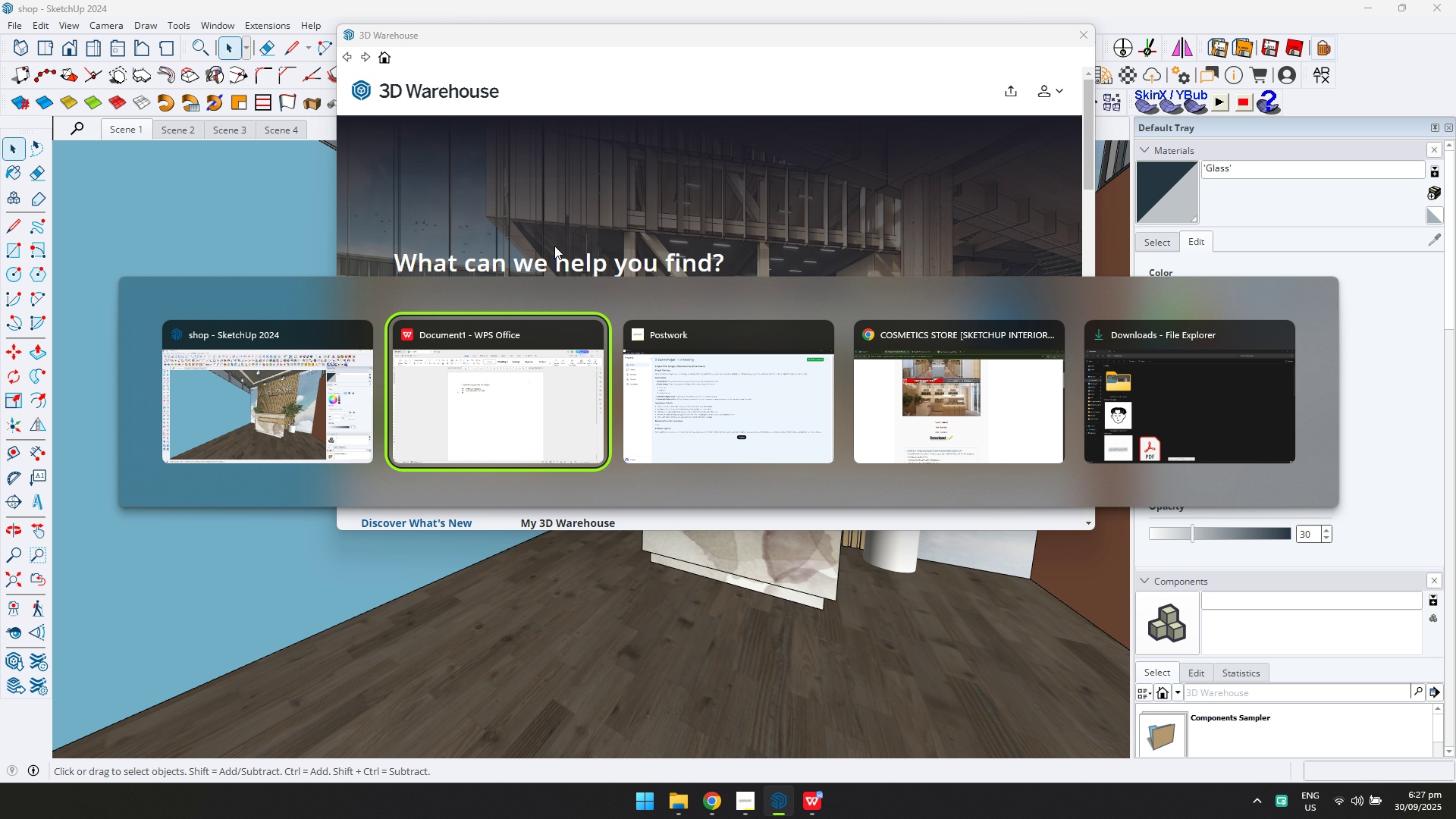 
key(Alt+Tab)
 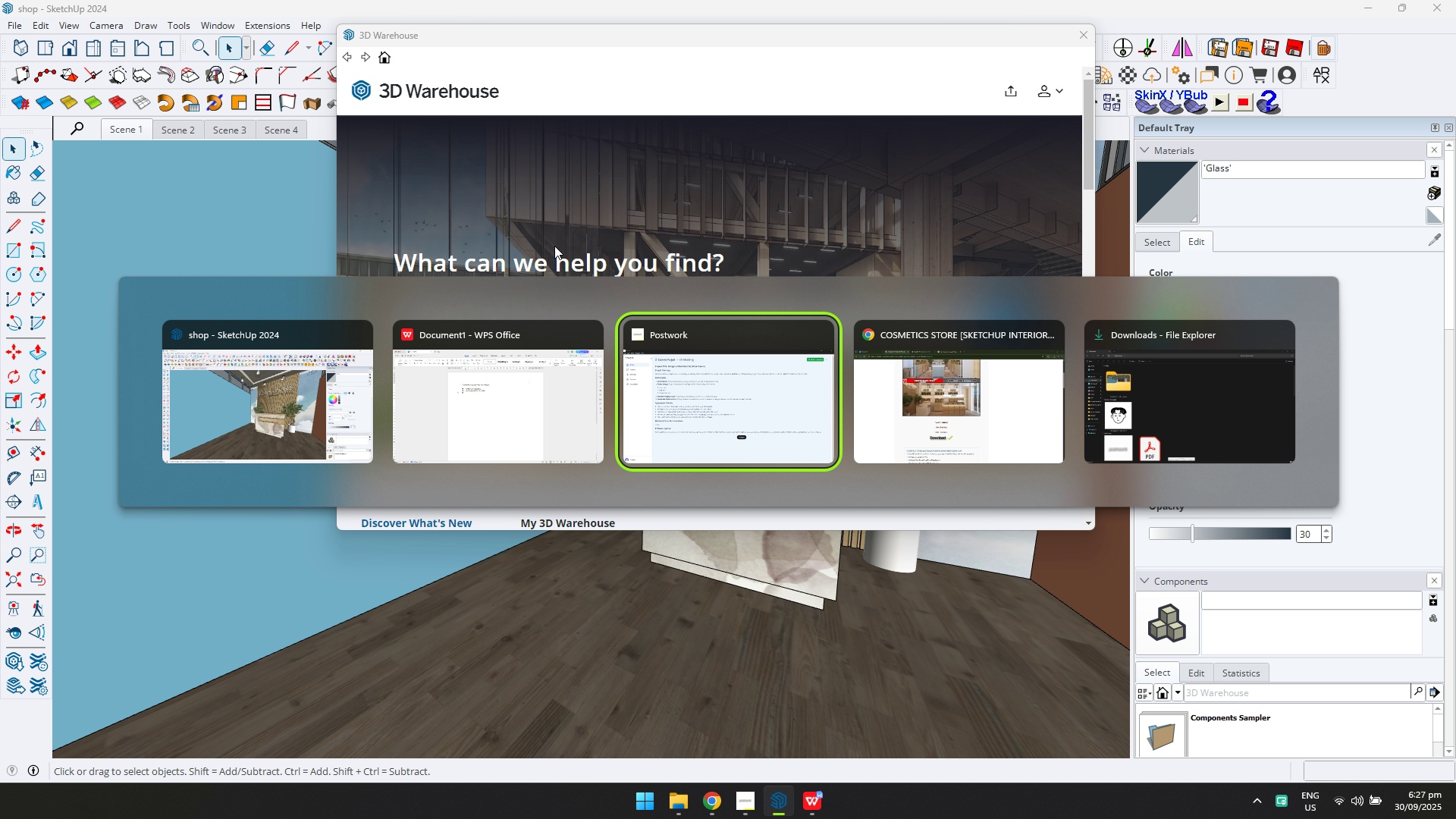 
key(Alt+Tab)
 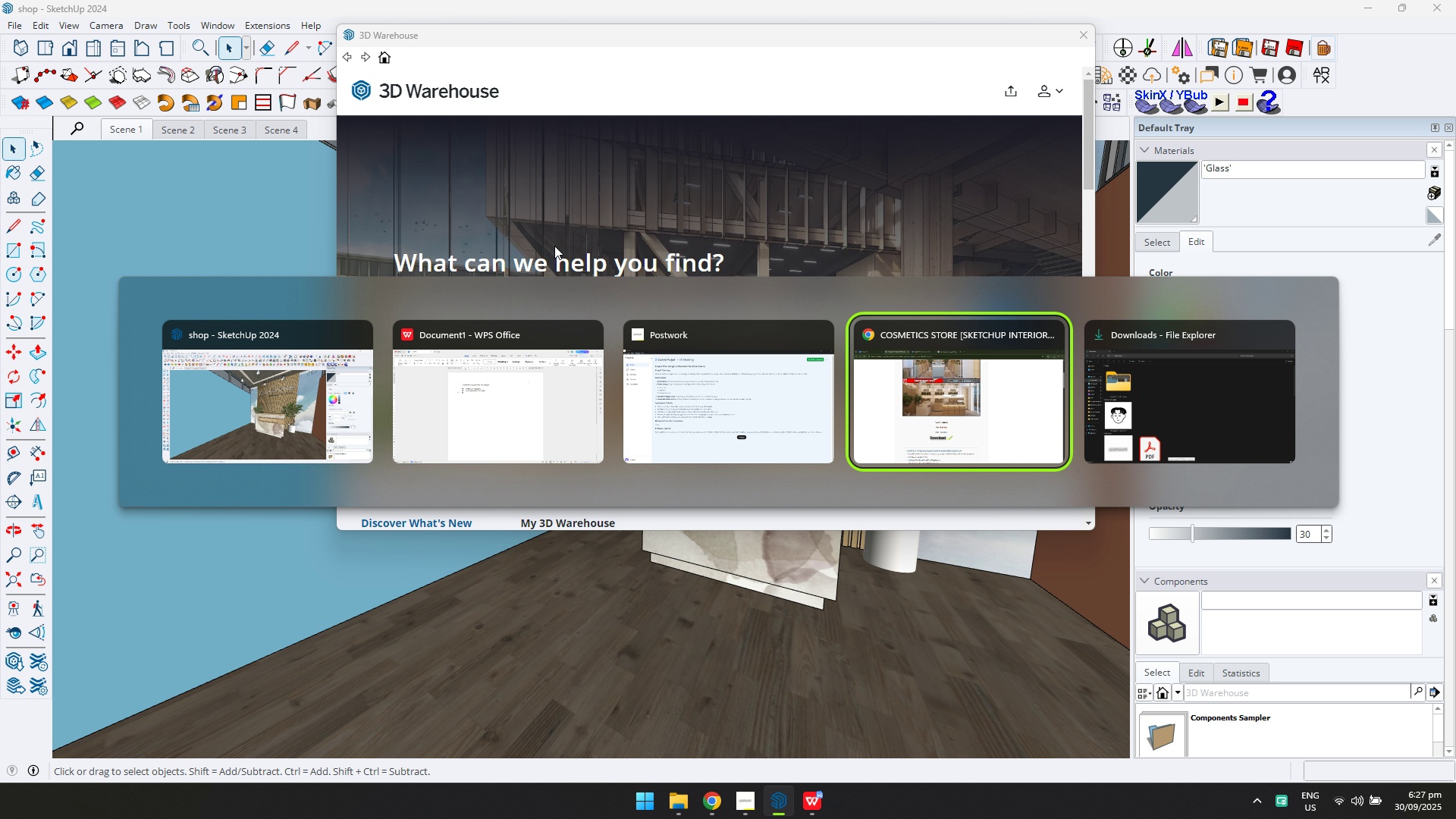 
key(Alt+Tab)
 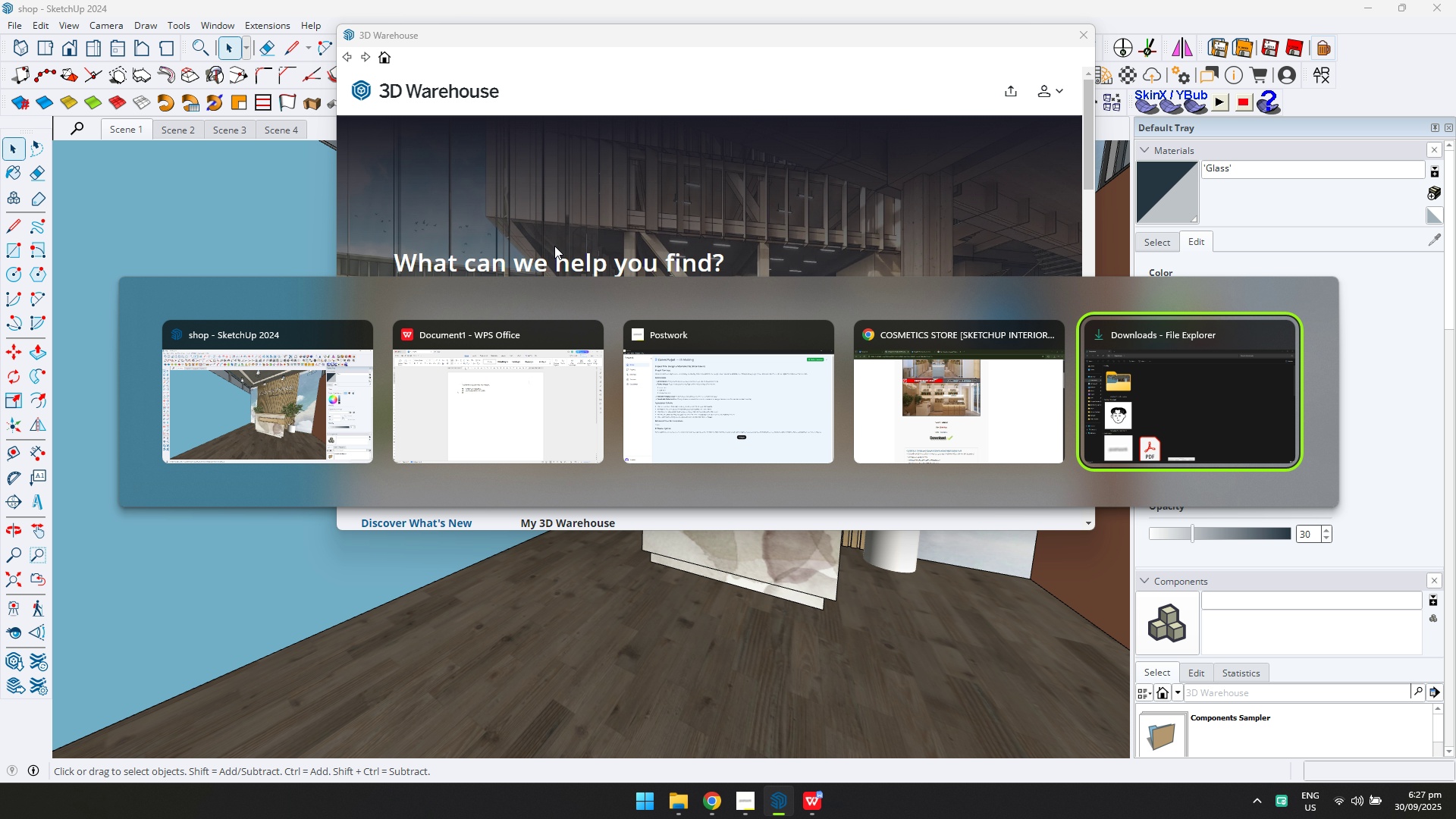 
key(Alt+Tab)
 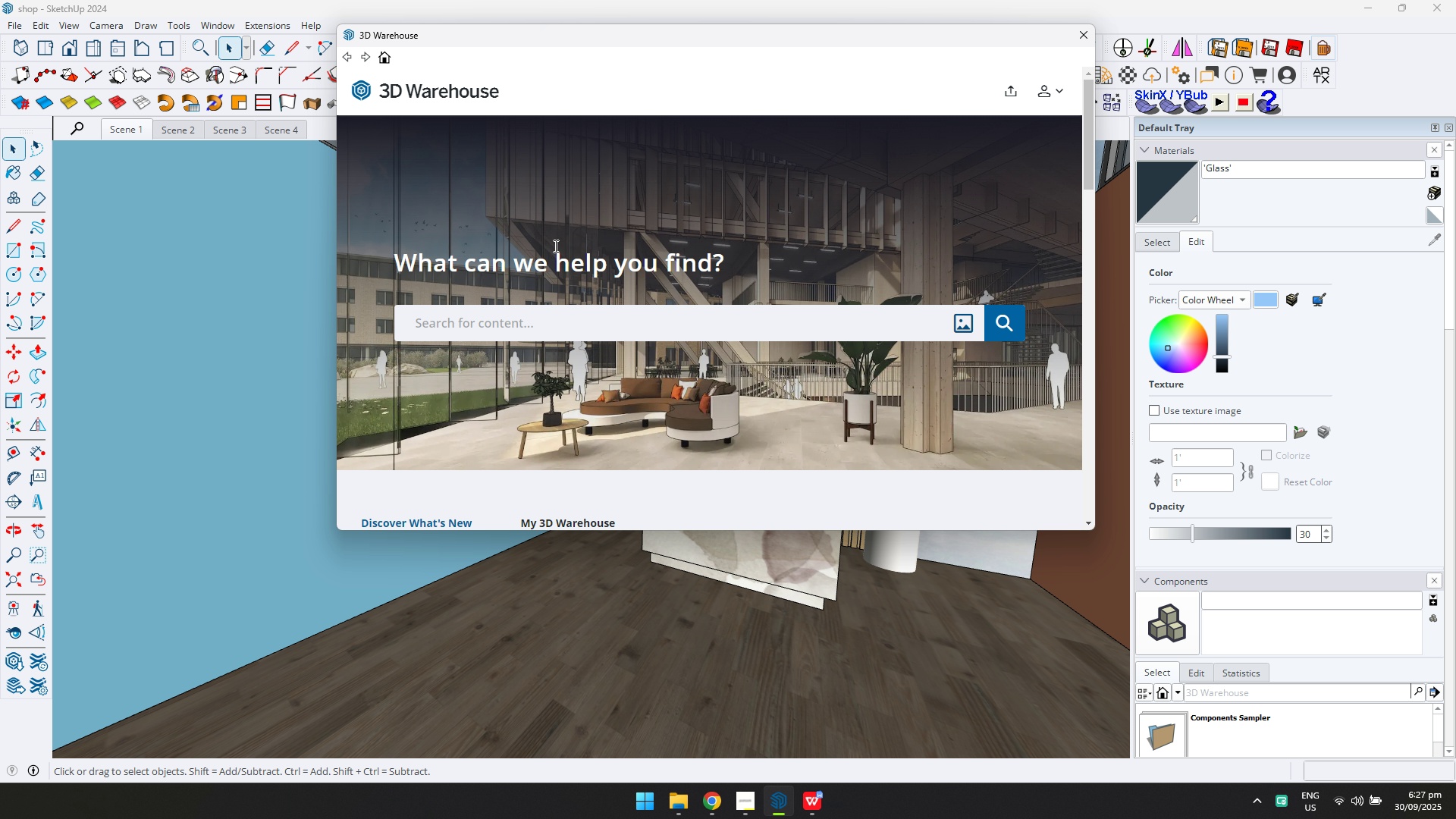 
key(Alt+Tab)
 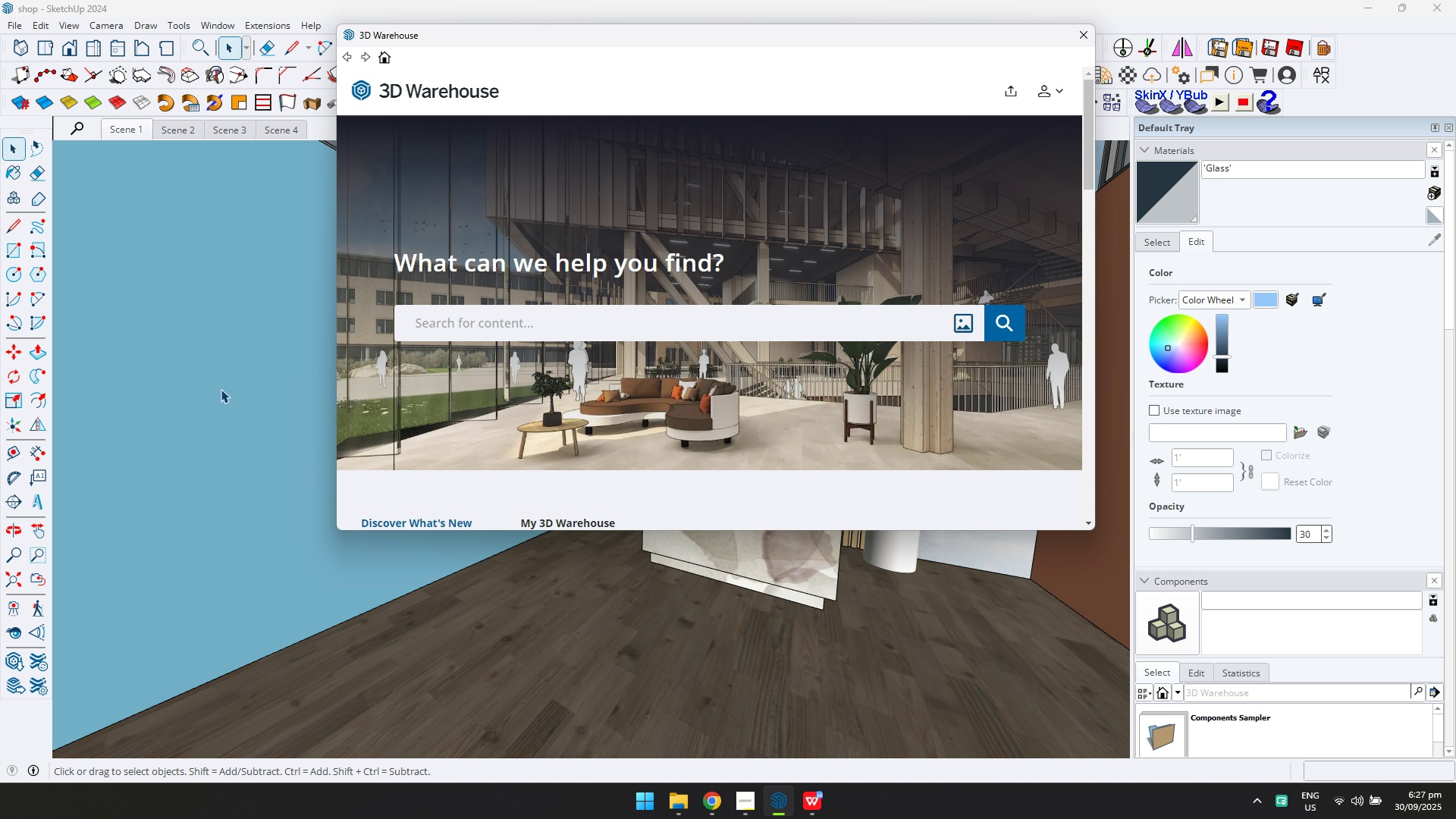 
key(Alt+Tab)
 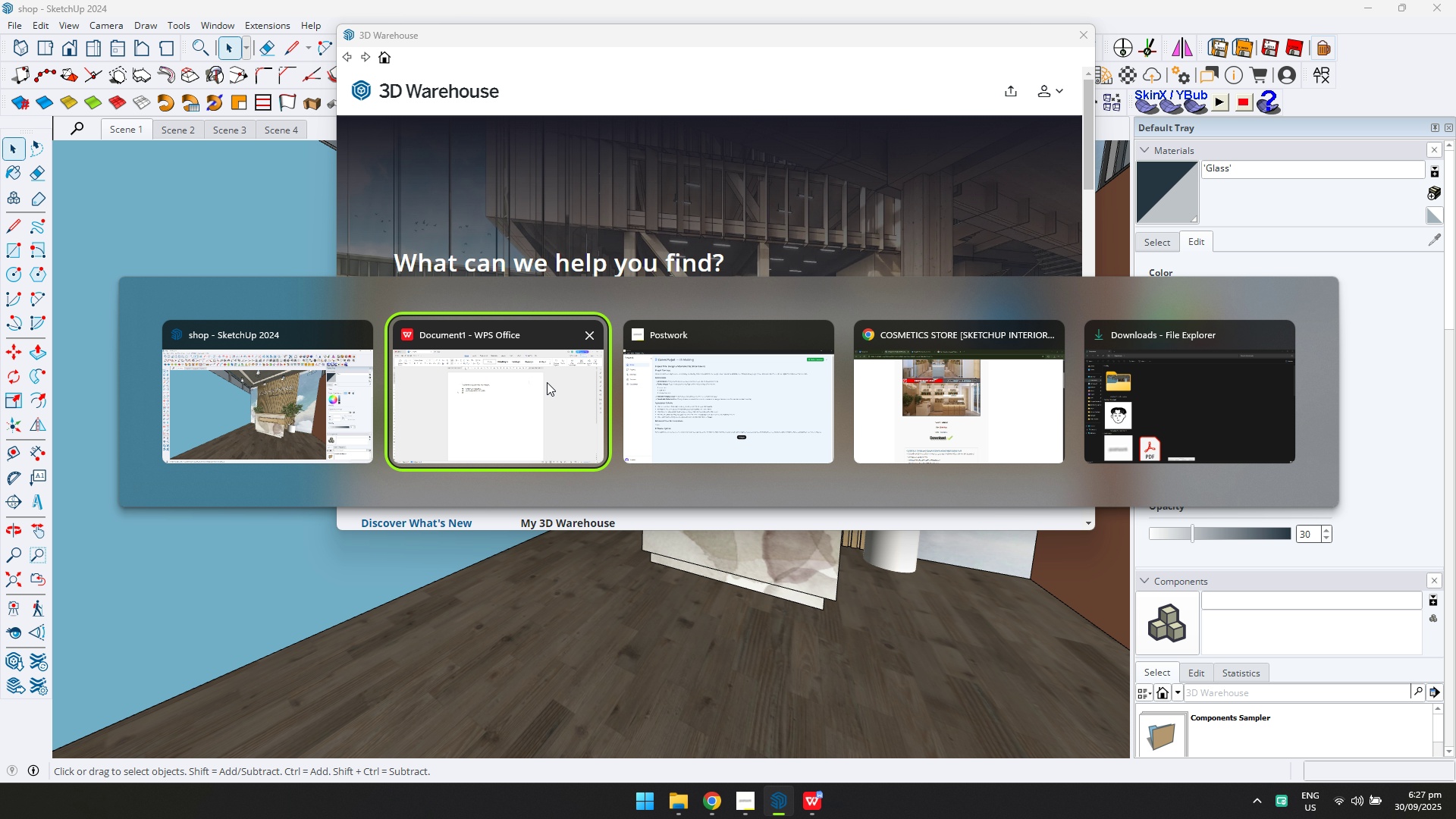 
left_click([545, 383])
 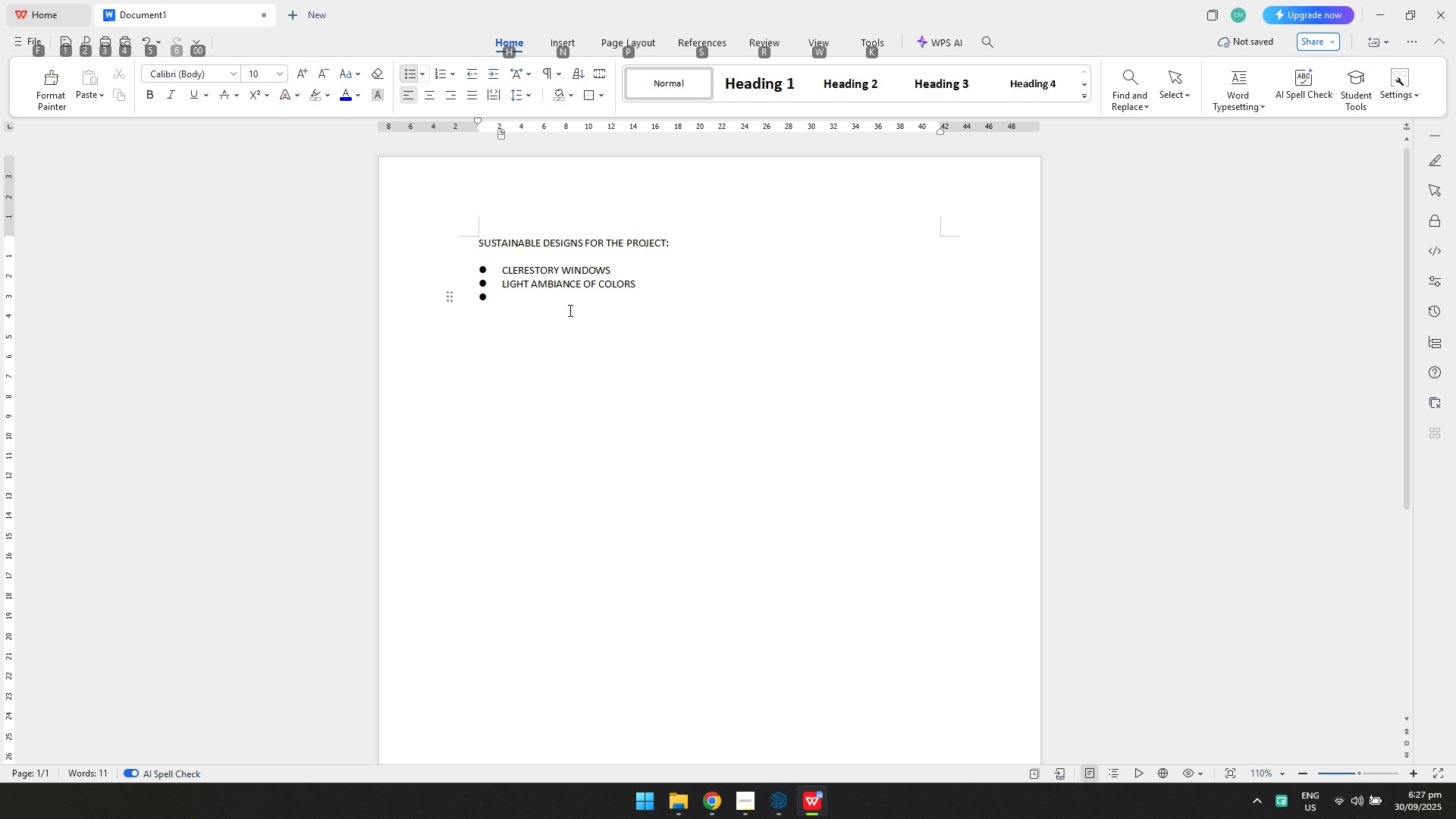 
key(Tab)
 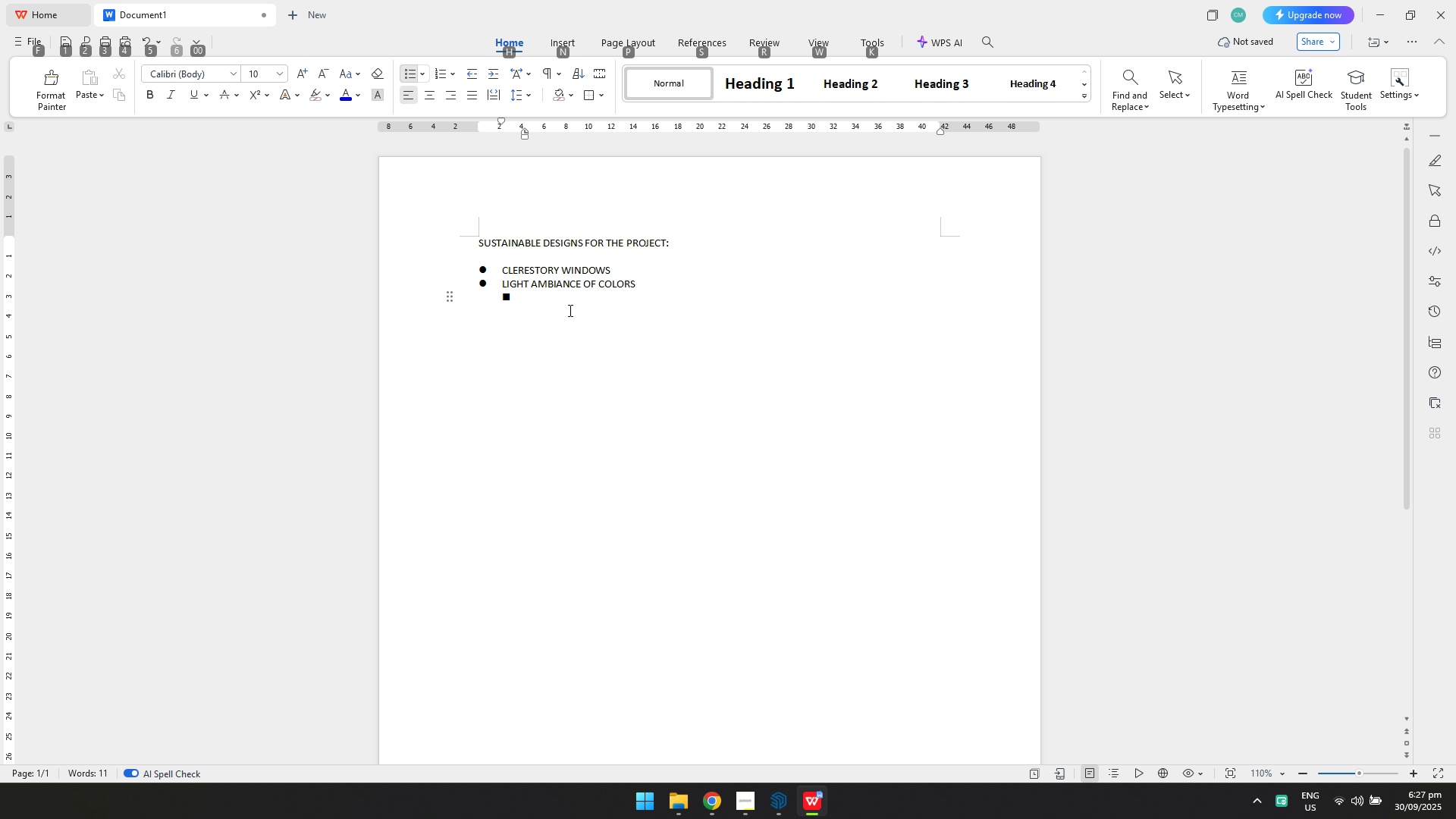 
key(Control+ControlLeft)
 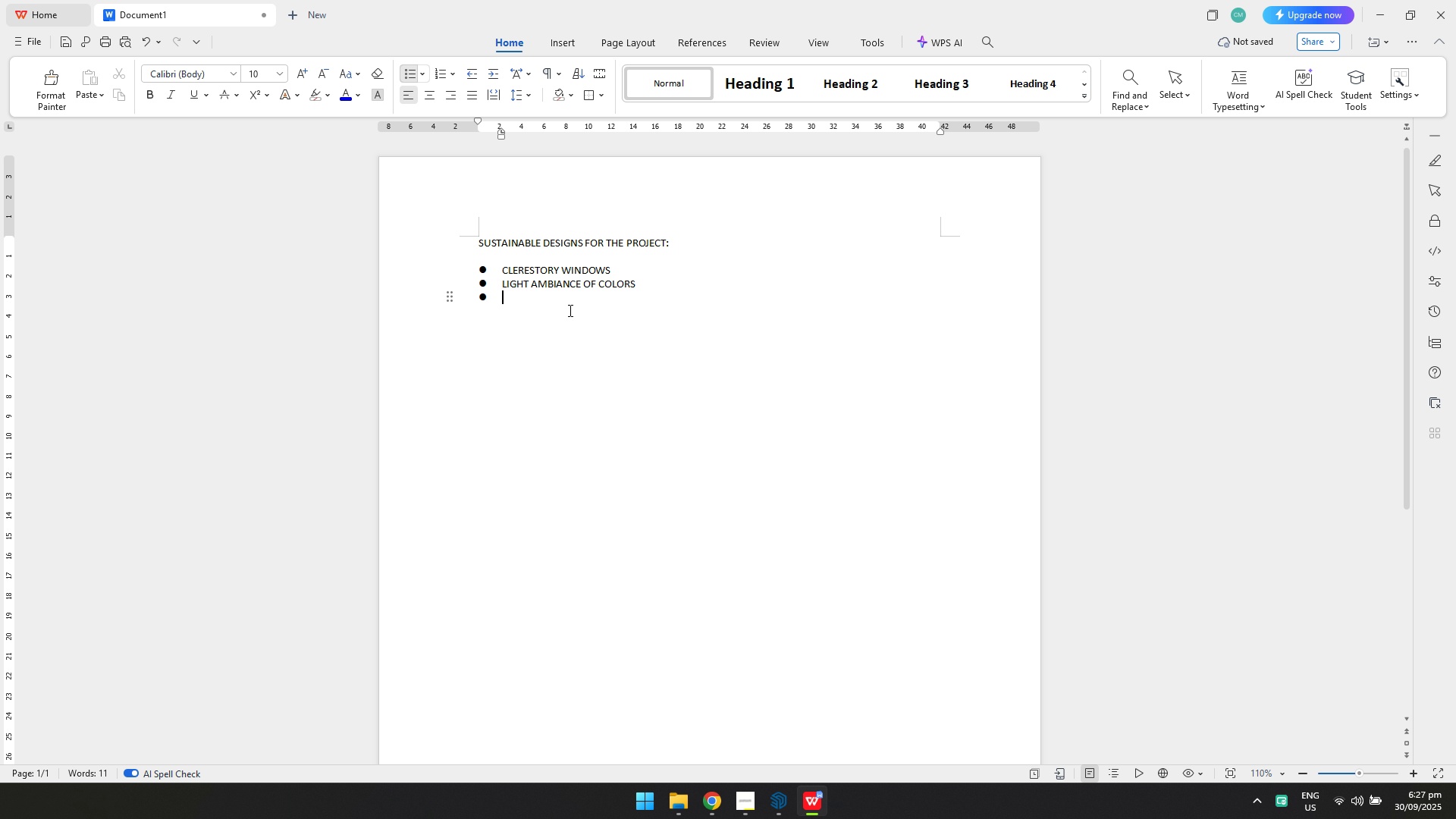 
key(Control+Z)
 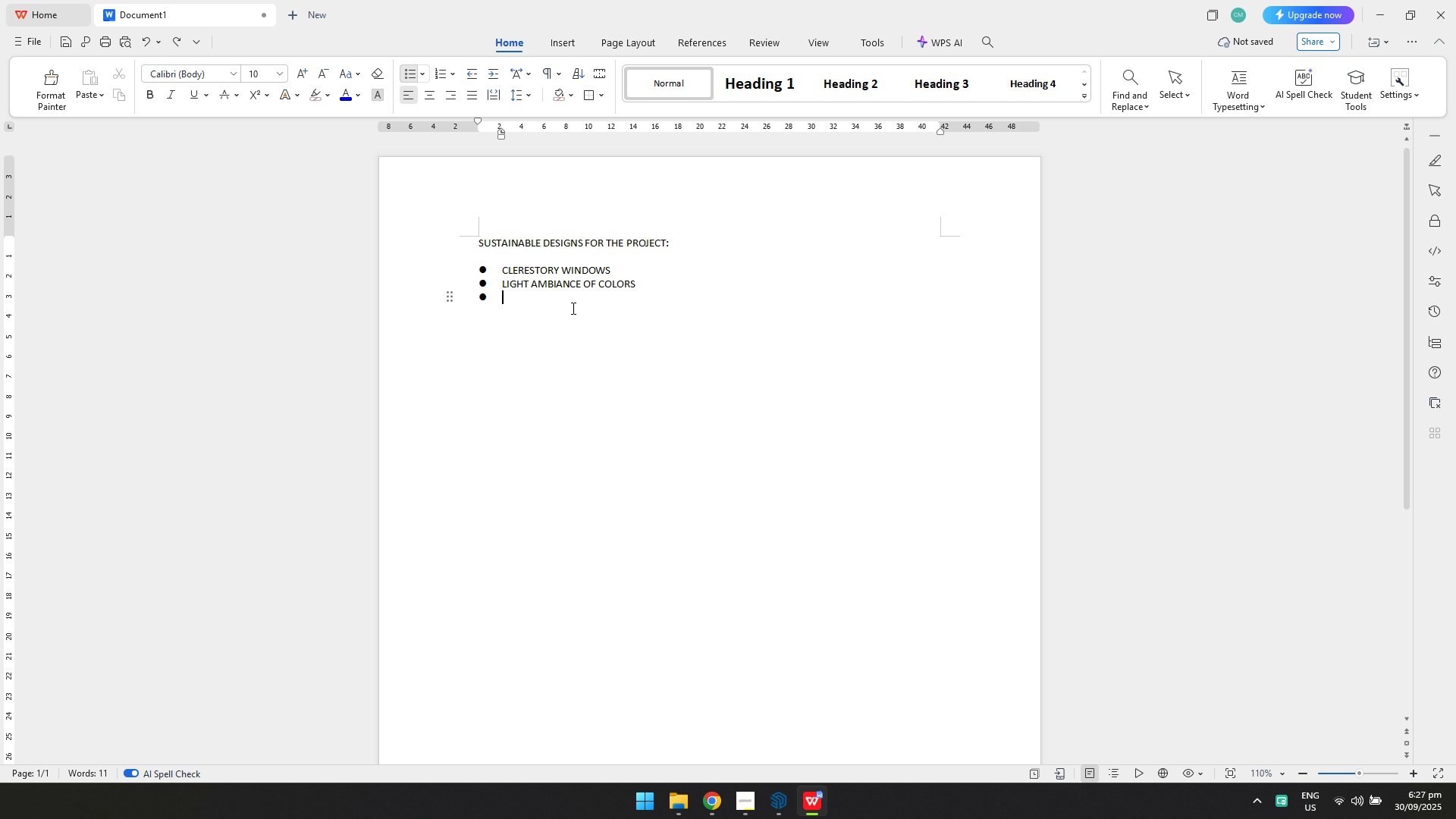 
type(THE US)
key(Backspace)
key(Backspace)
key(Backspace)
key(Backspace)
key(Backspace)
key(Backspace)
type(USE OF )
 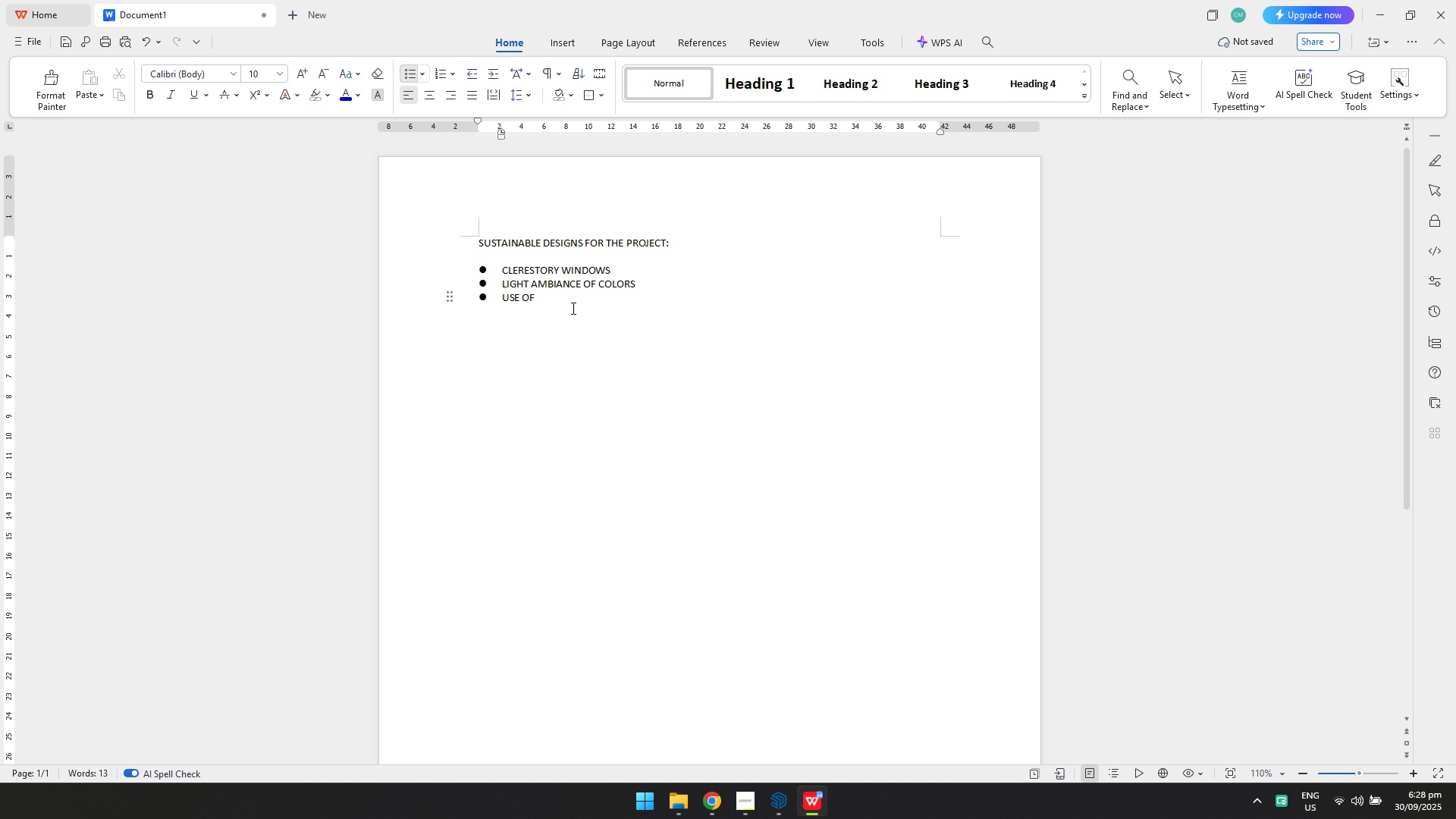 
type(LESS A)
key(Backspace)
type(CARBON FOOTPRINT MA)
key(Backspace)
key(Backspace)
key(Backspace)
key(Backspace)
key(Backspace)
type(NT MATERIALS)
 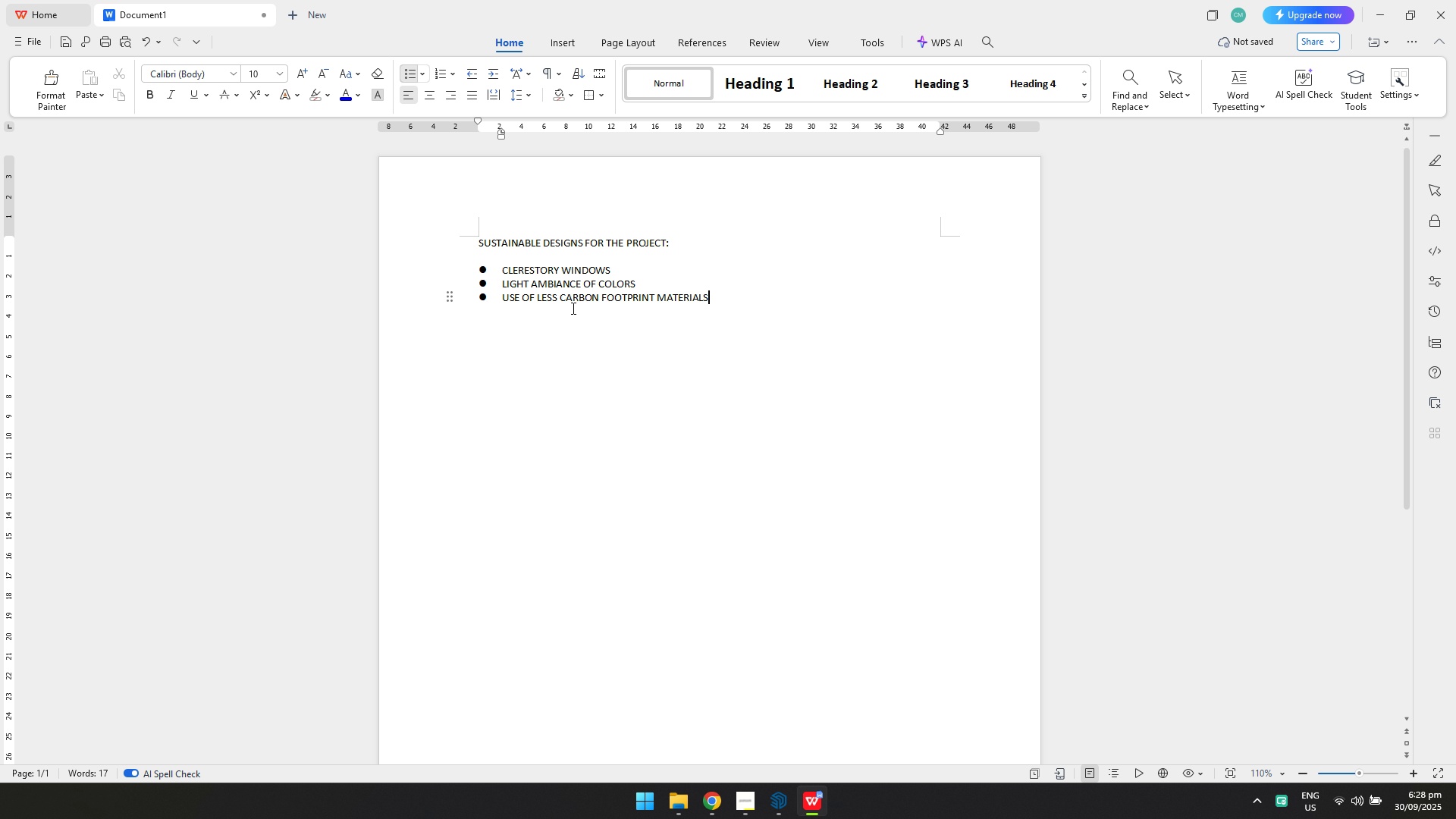 
key(Enter)
 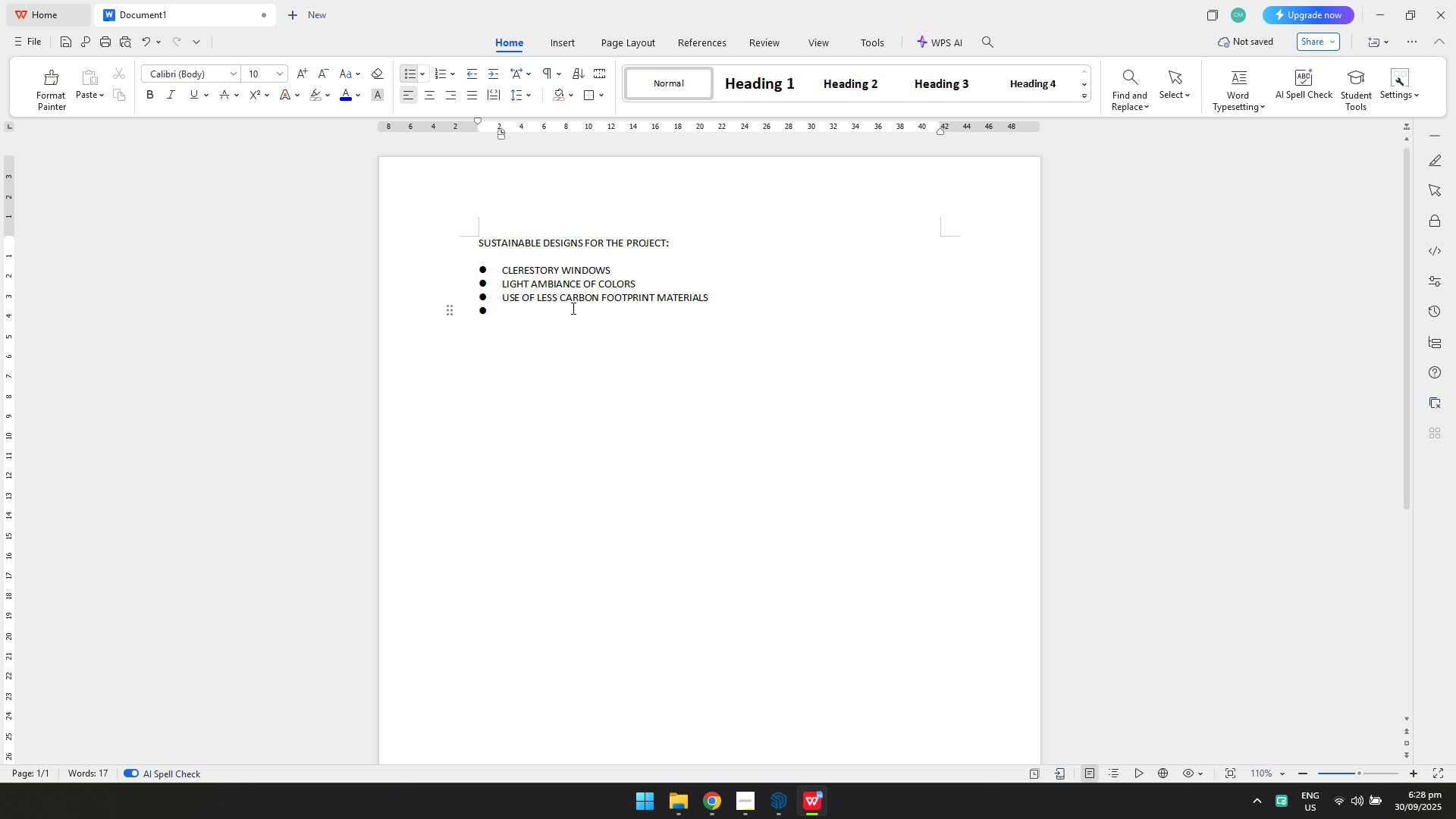 
key(Alt+AltLeft)
 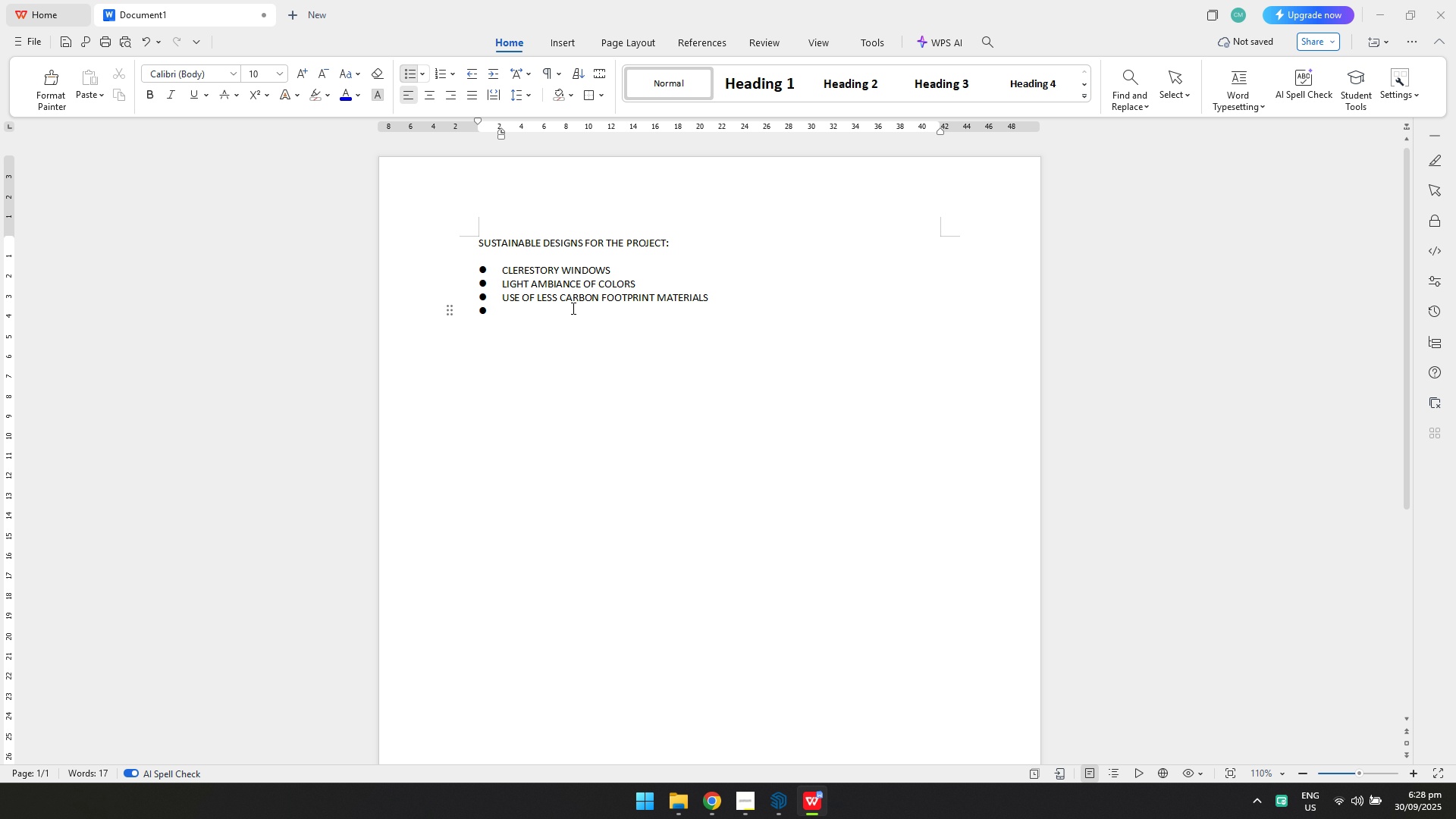 
key(Alt+Tab)
 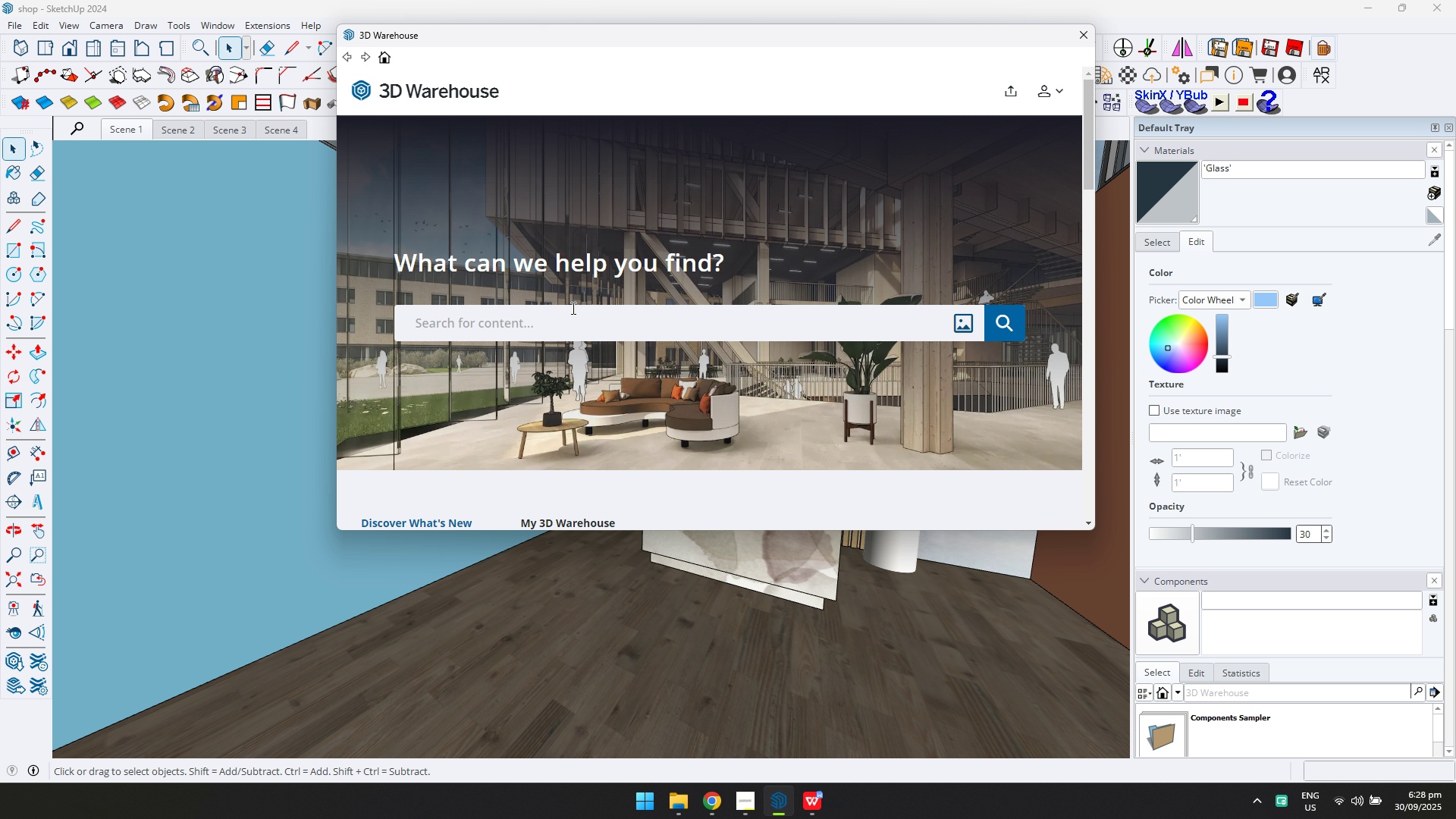 
key(Alt+AltLeft)
 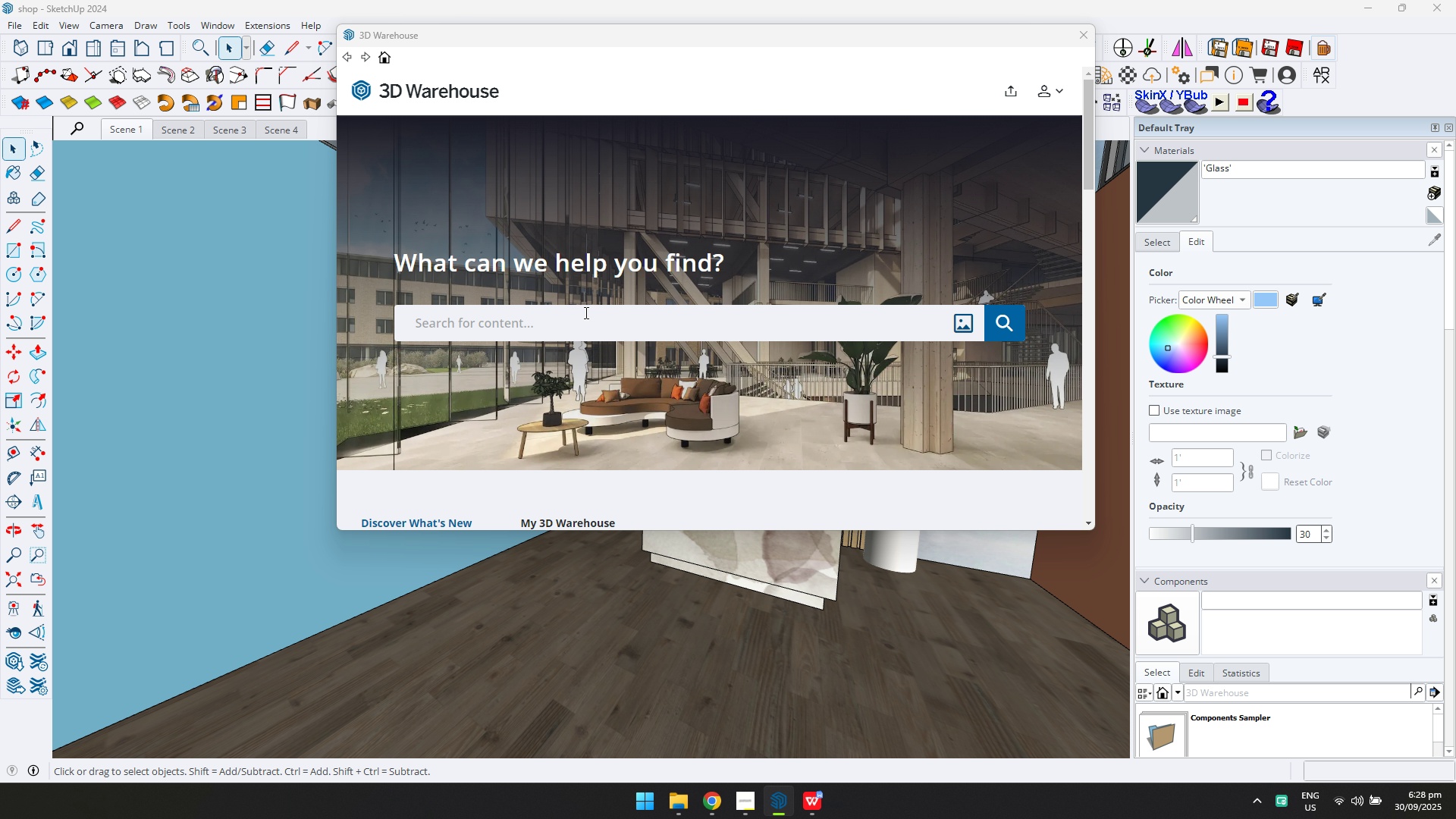 
key(Alt+Tab)
 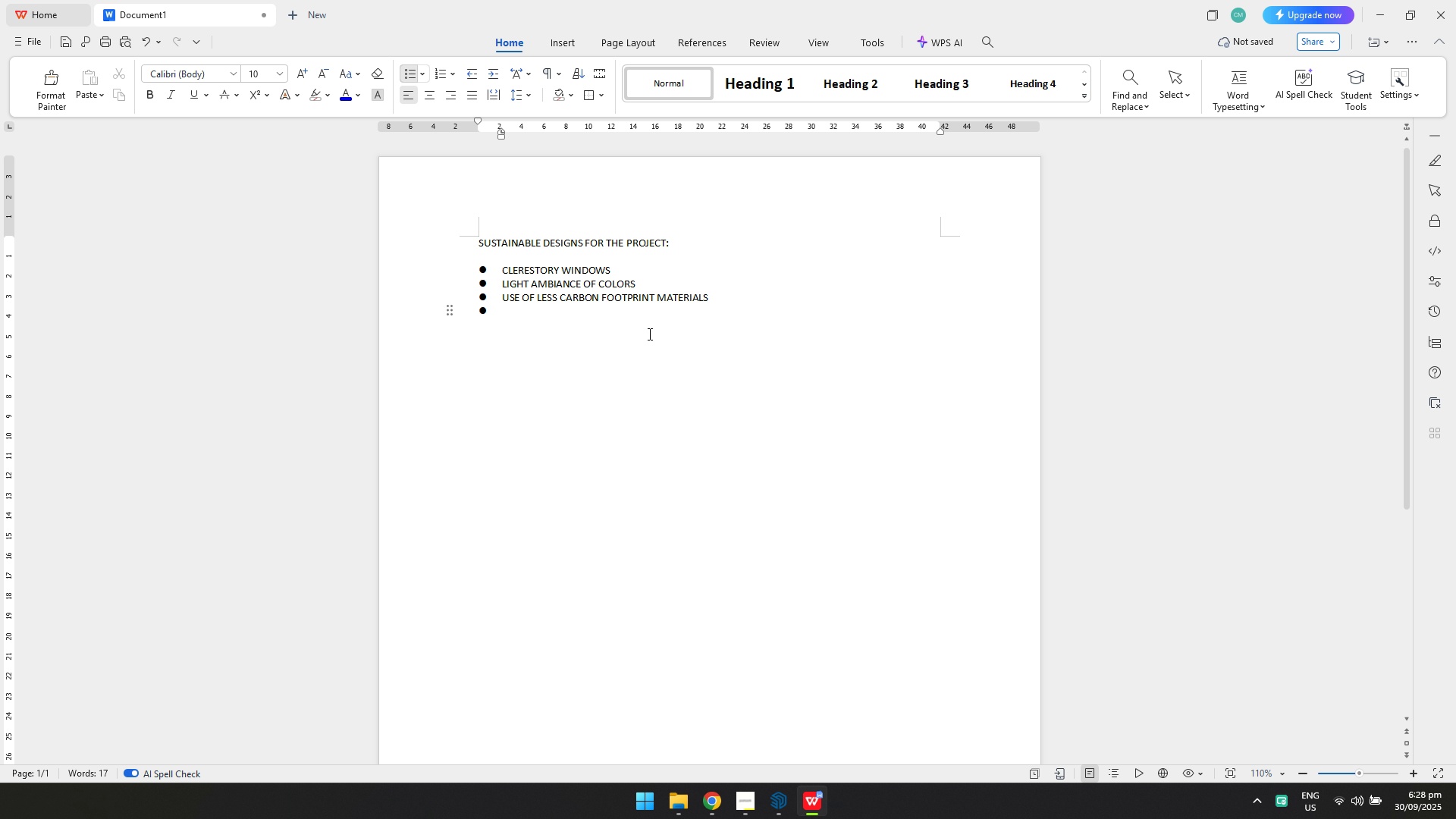 
key(Backspace)
 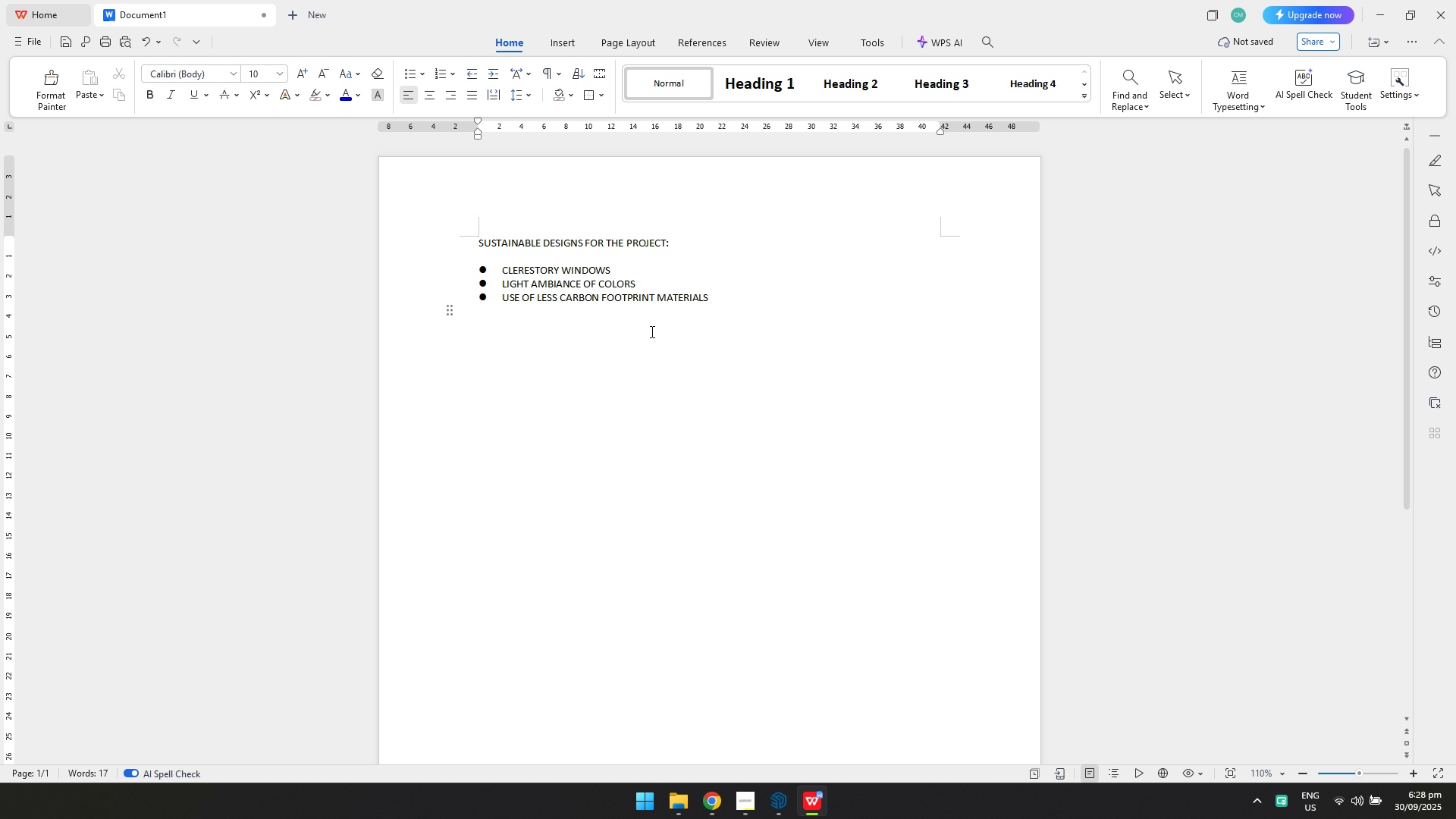 
key(Backspace)
 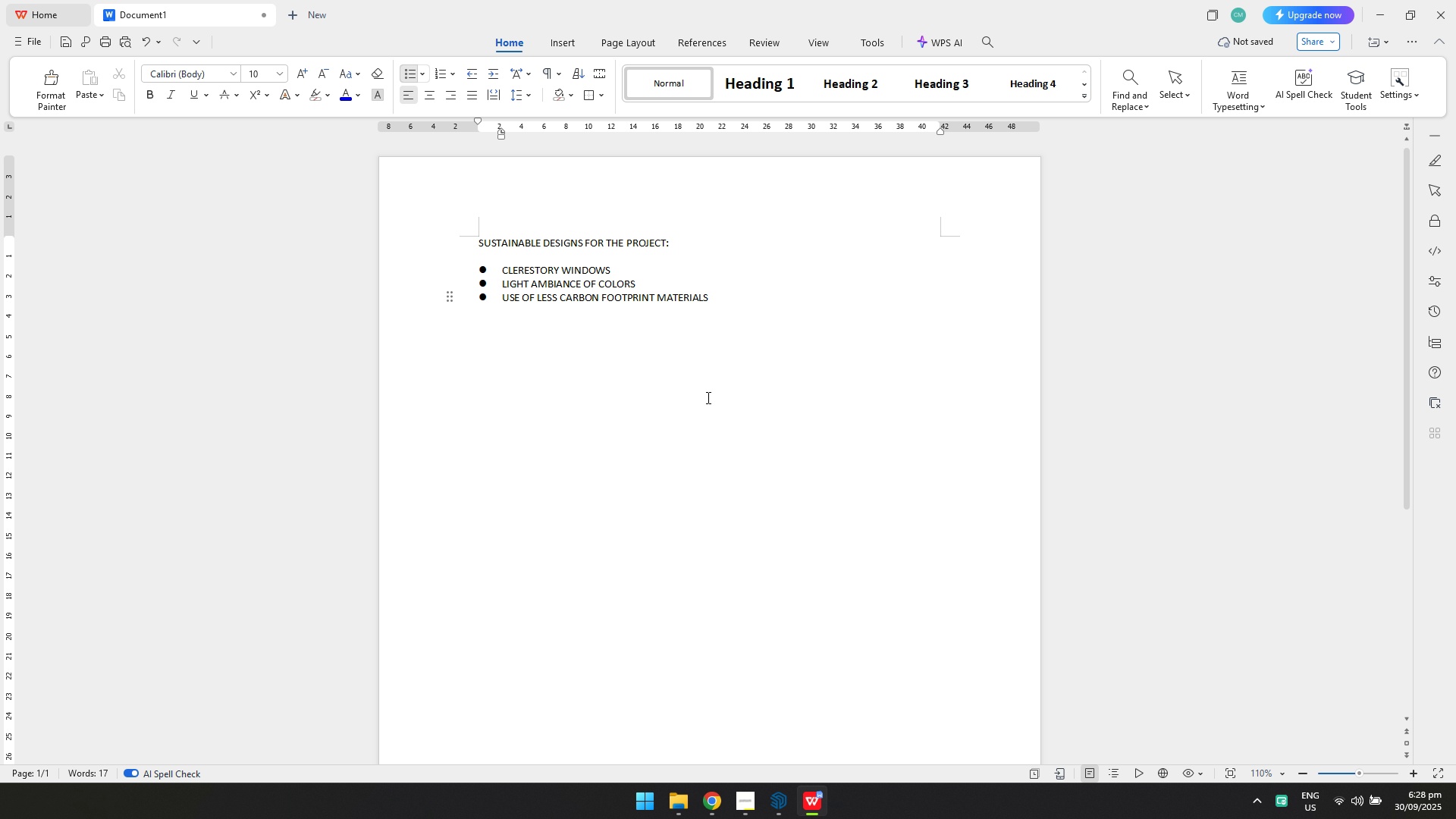 
key(Control+ControlLeft)
 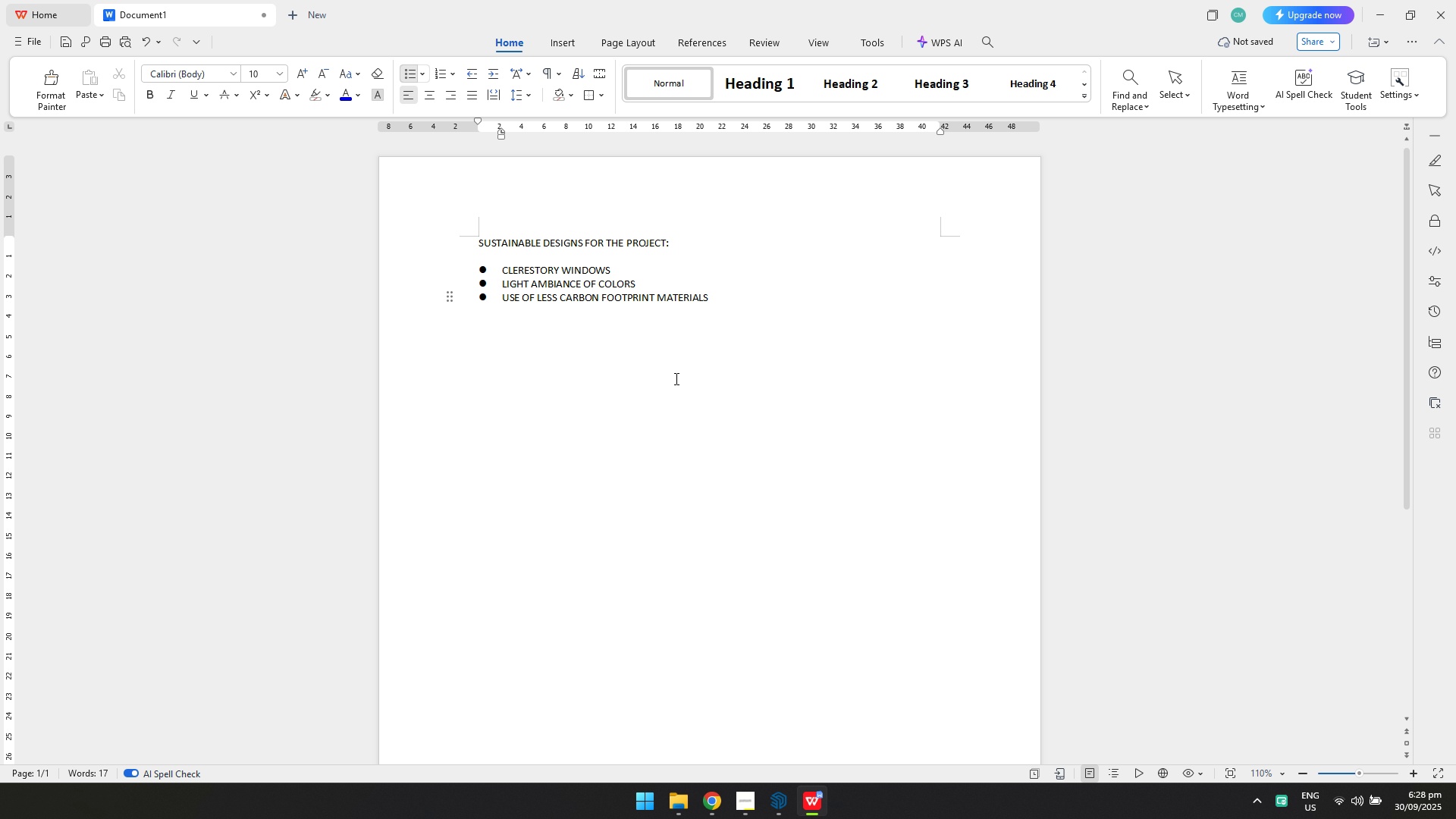 
key(Control+S)
 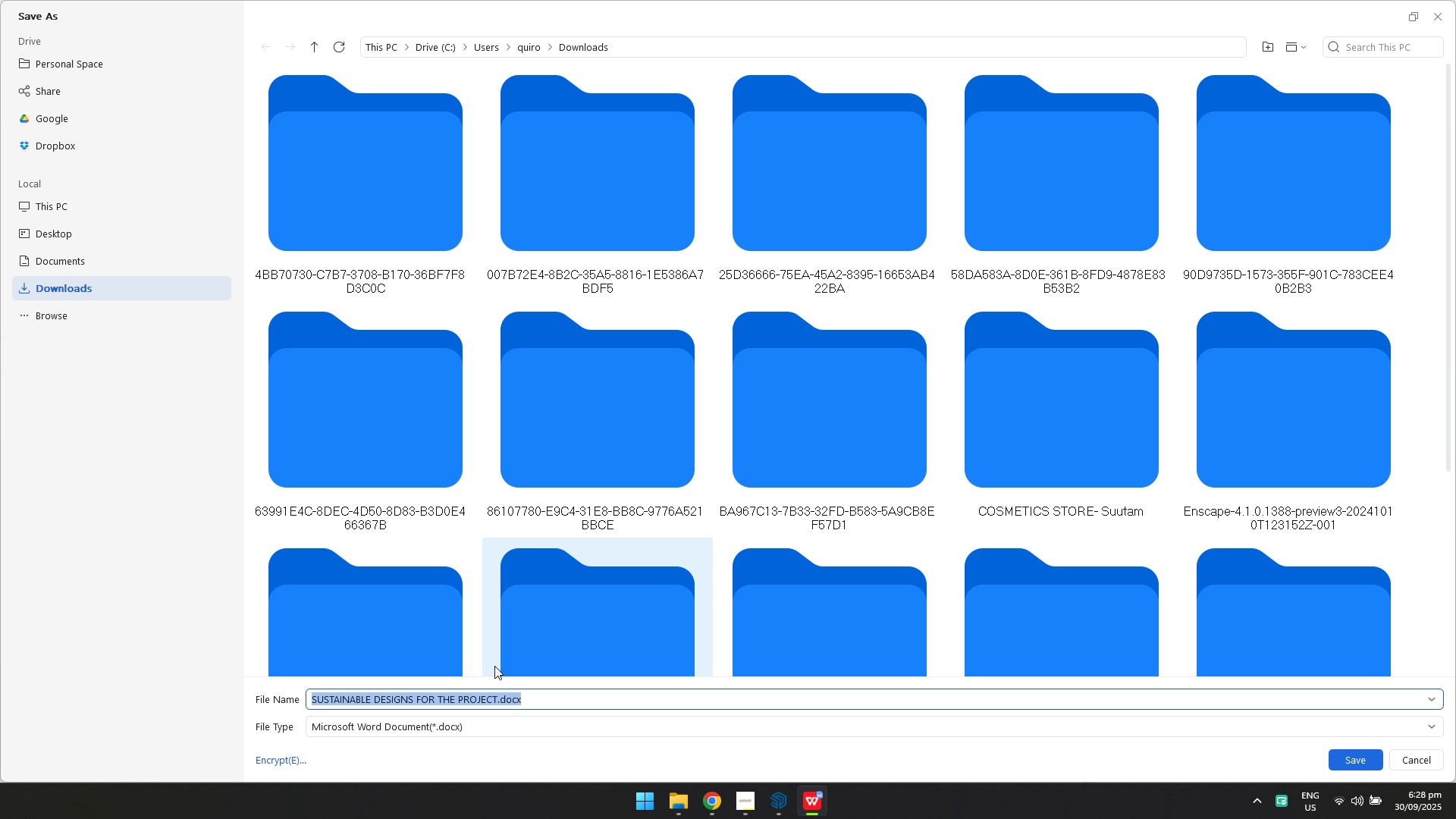 
key(Alt+Tab)
 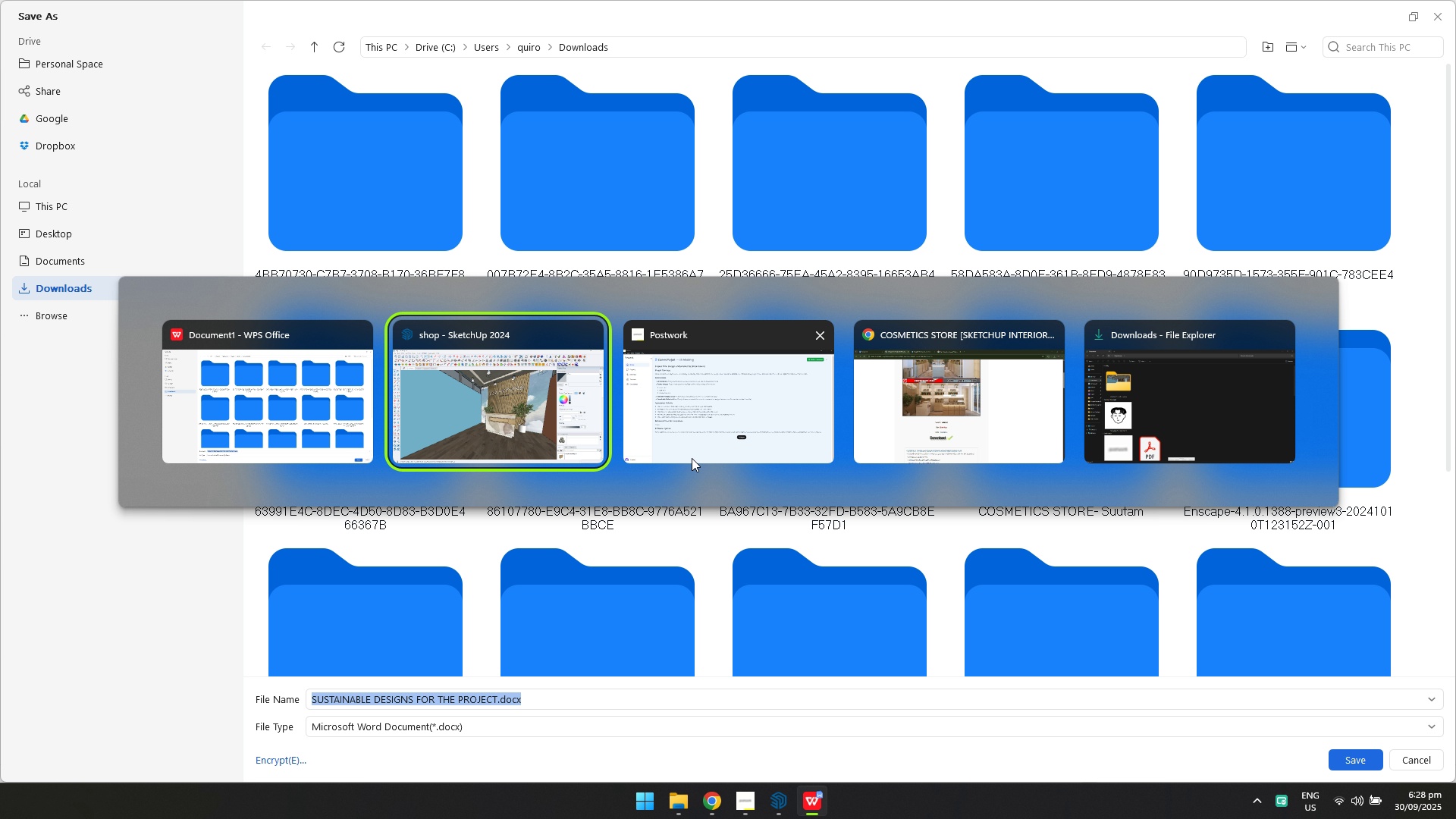 
left_click([692, 458])